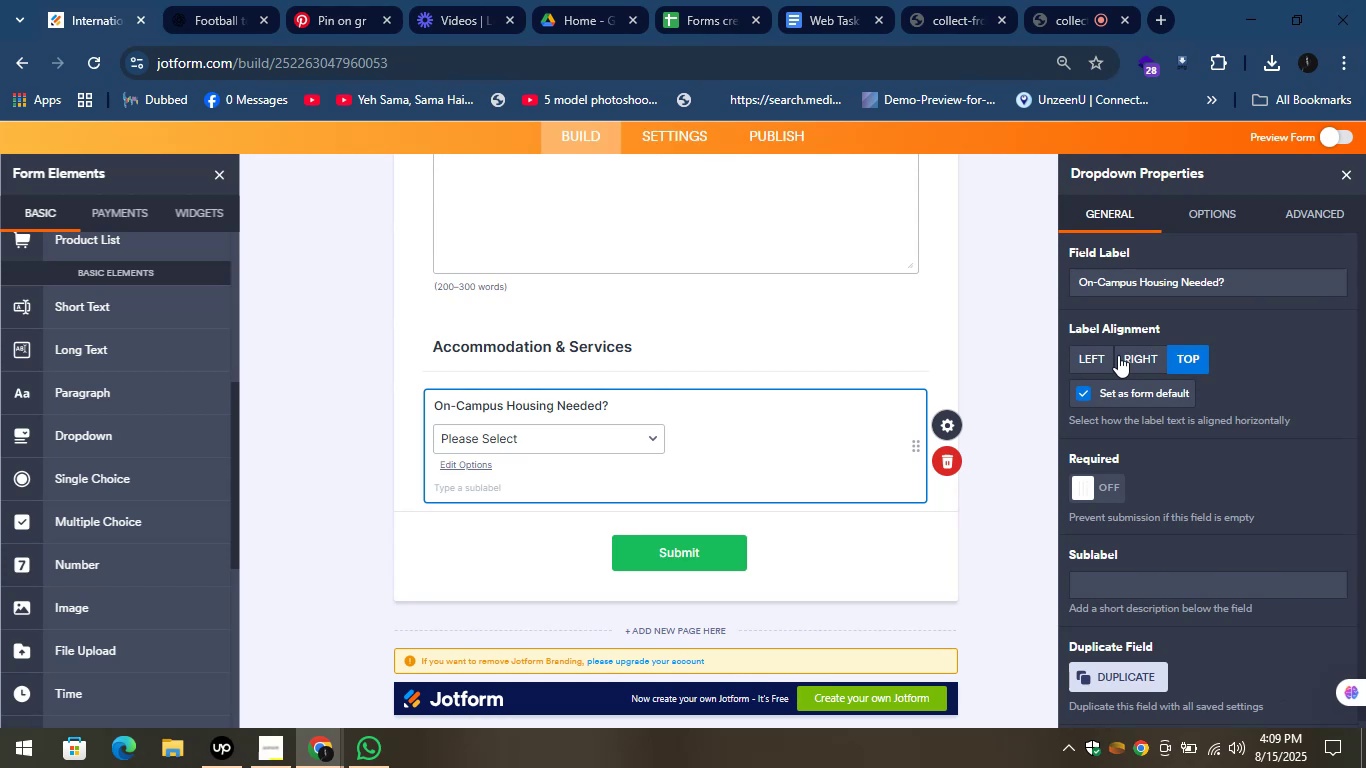 
scroll: coordinate [1126, 461], scroll_direction: down, amount: 8.0
 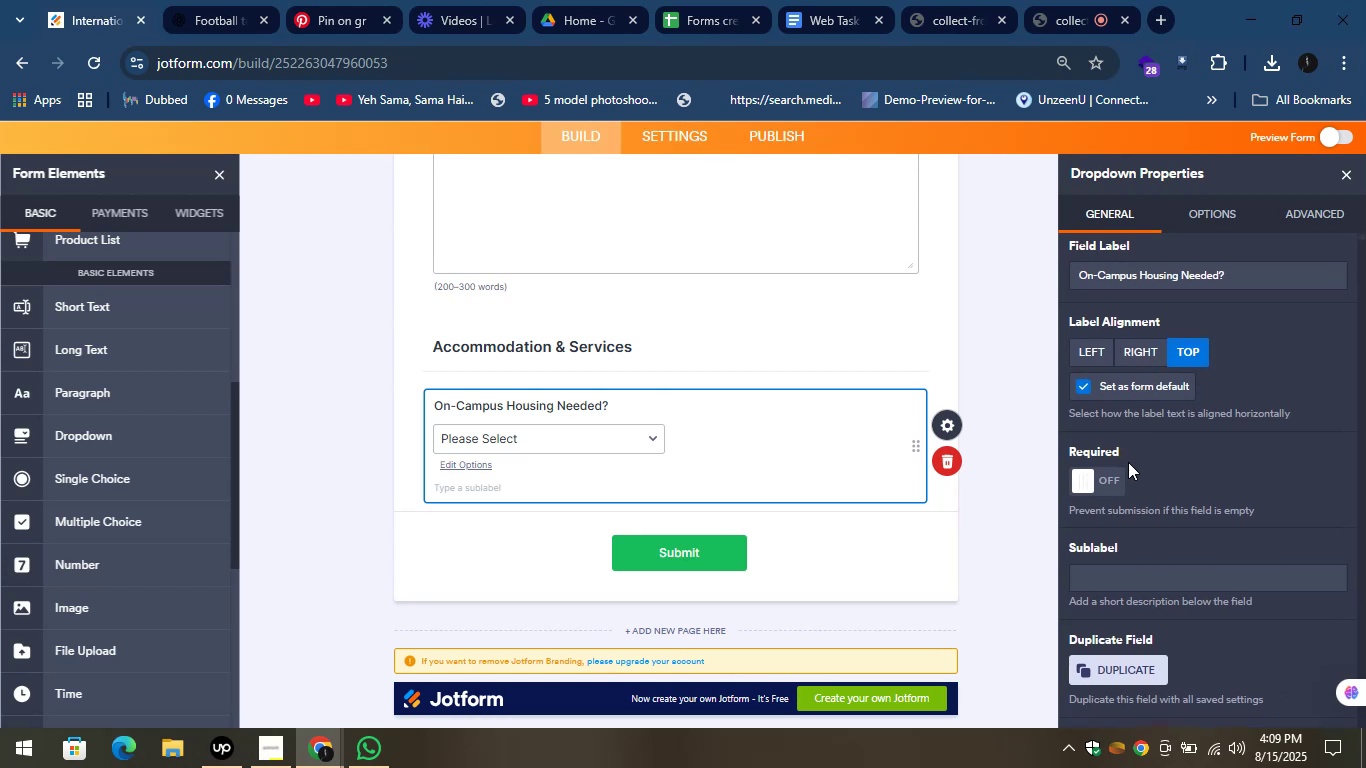 
scroll: coordinate [1154, 415], scroll_direction: up, amount: 7.0
 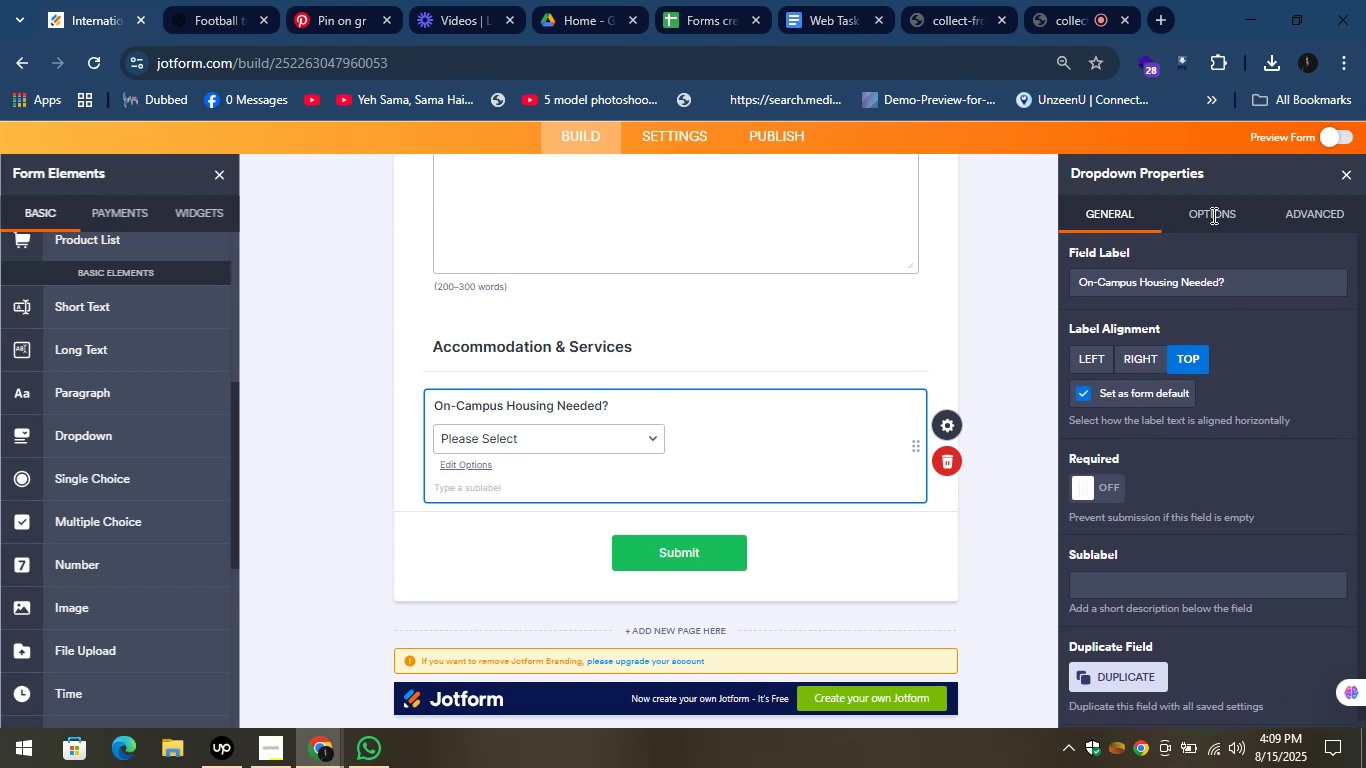 
left_click([1200, 202])
 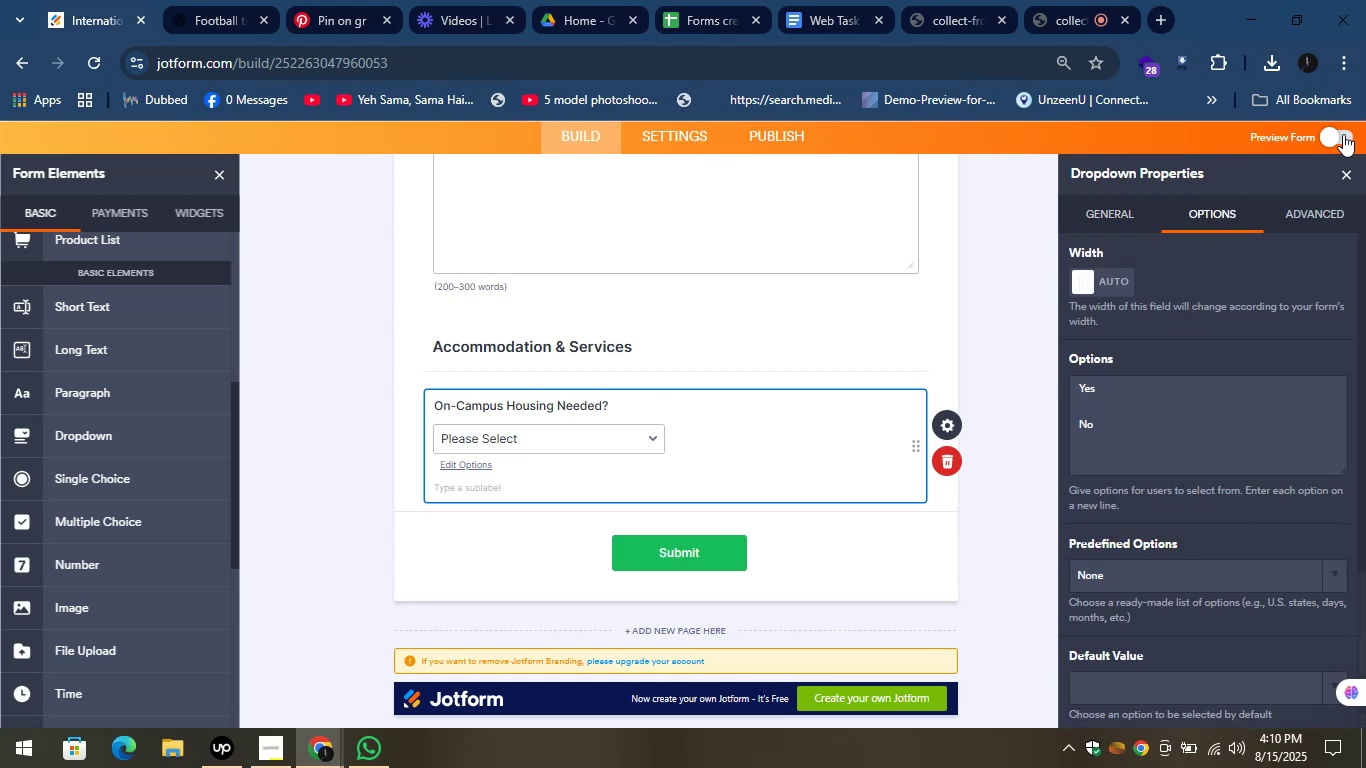 
scroll: coordinate [1284, 408], scroll_direction: down, amount: 1.0
 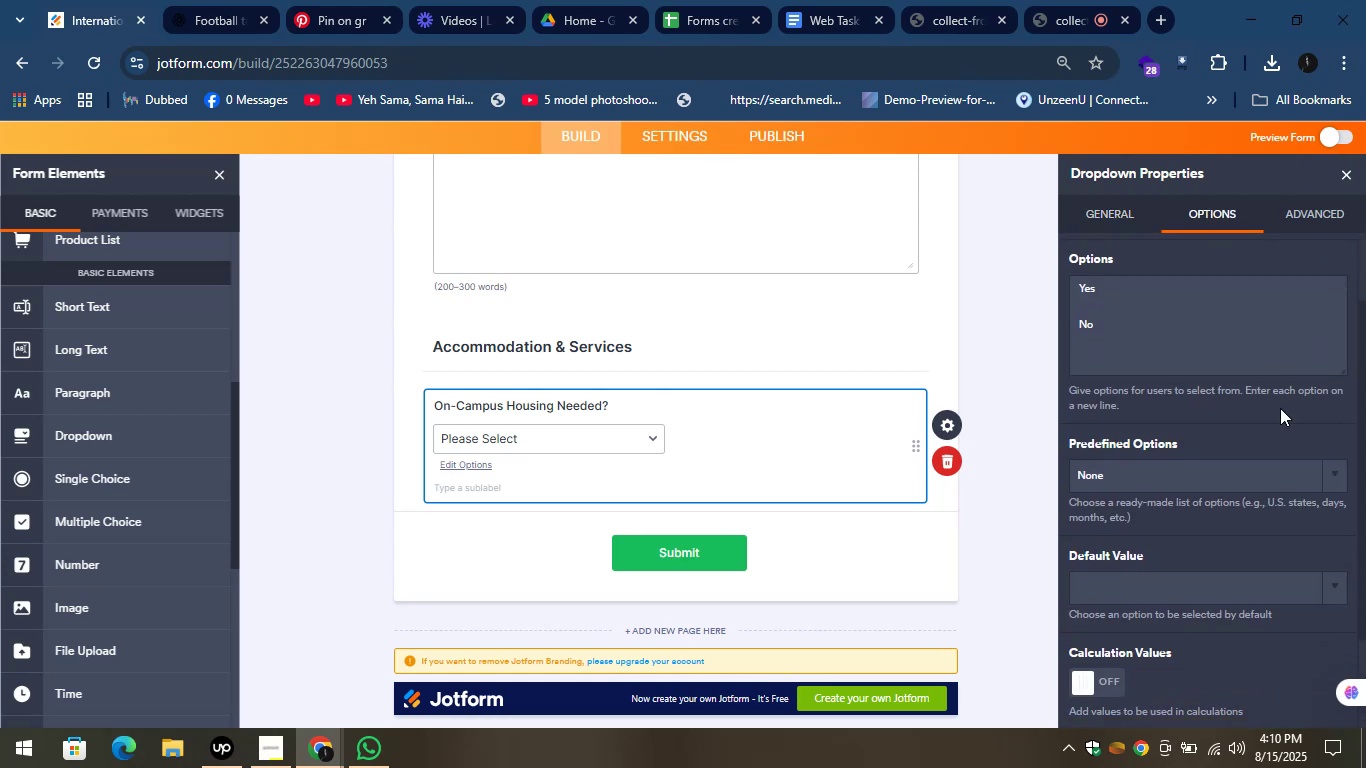 
mouse_move([1314, 472])
 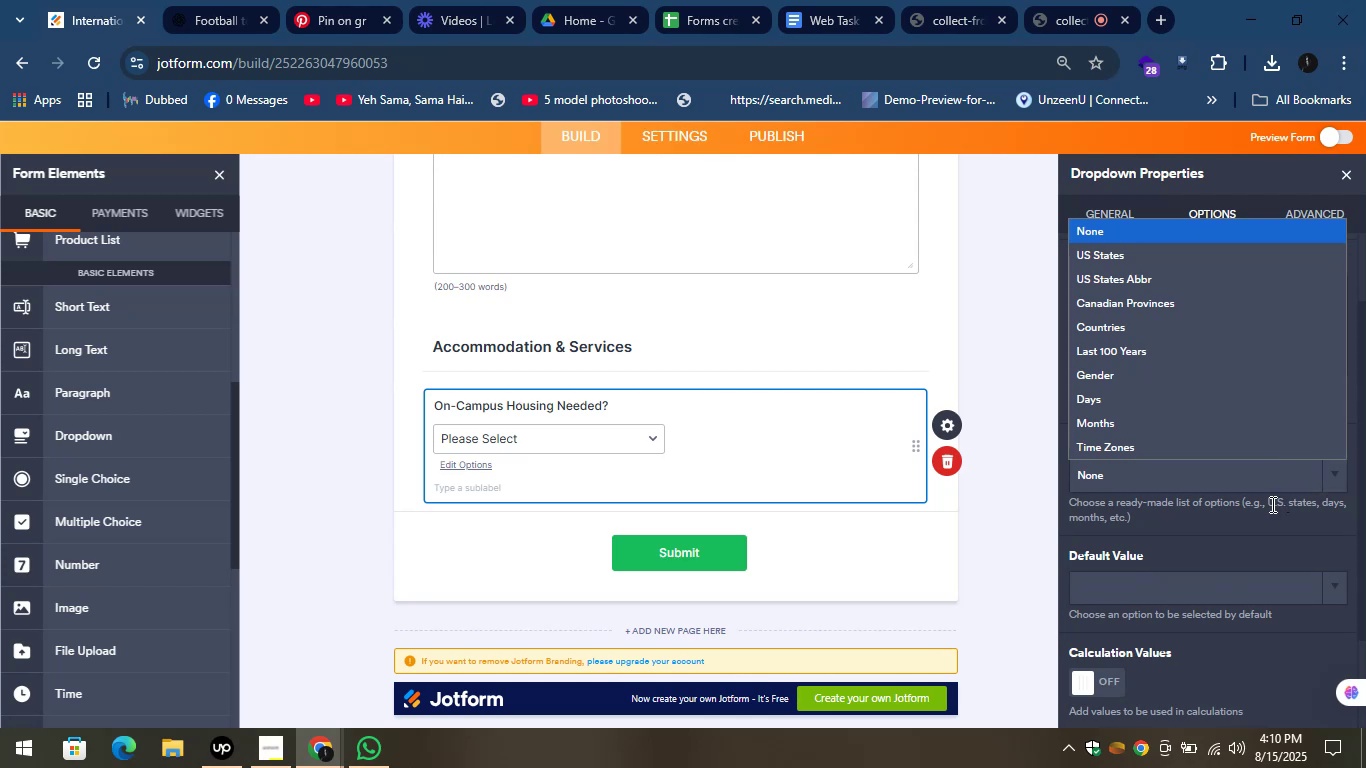 
left_click([1271, 504])
 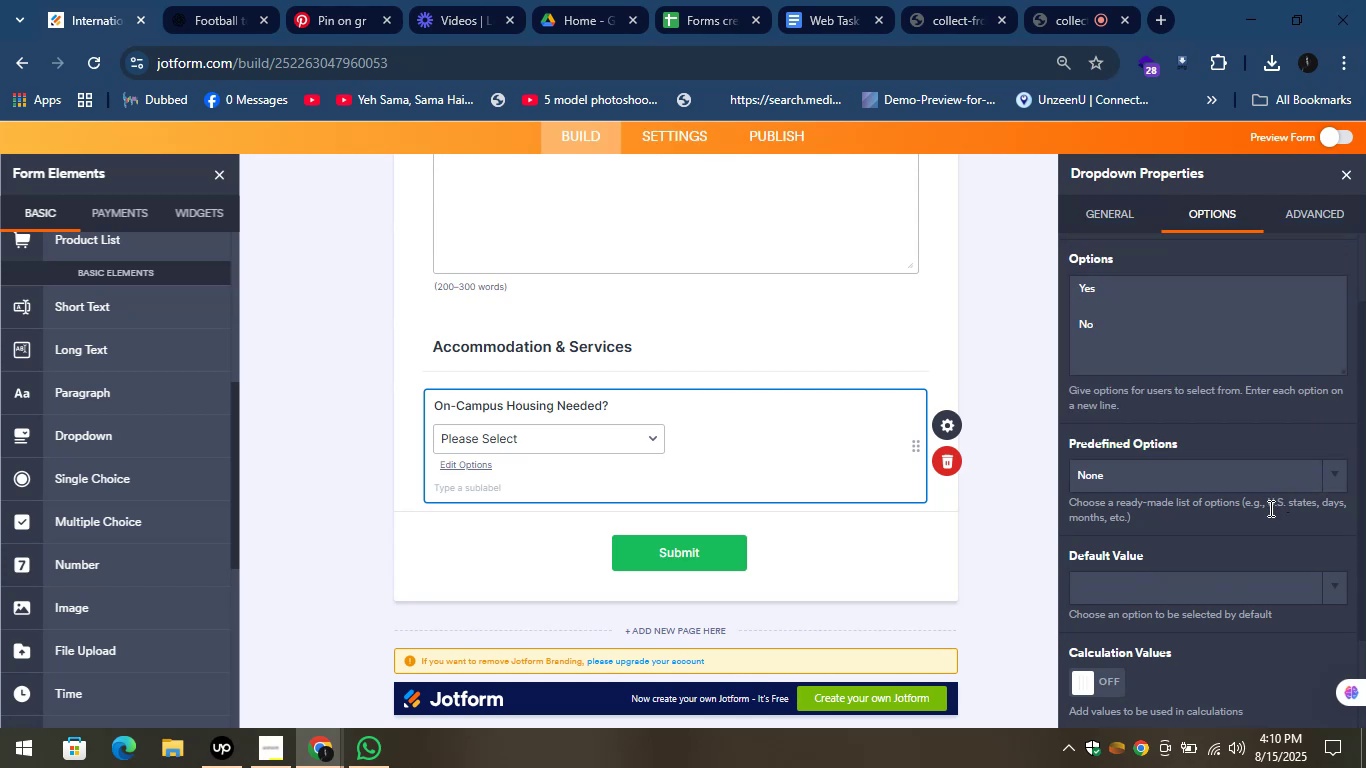 
scroll: coordinate [1133, 458], scroll_direction: down, amount: 7.0
 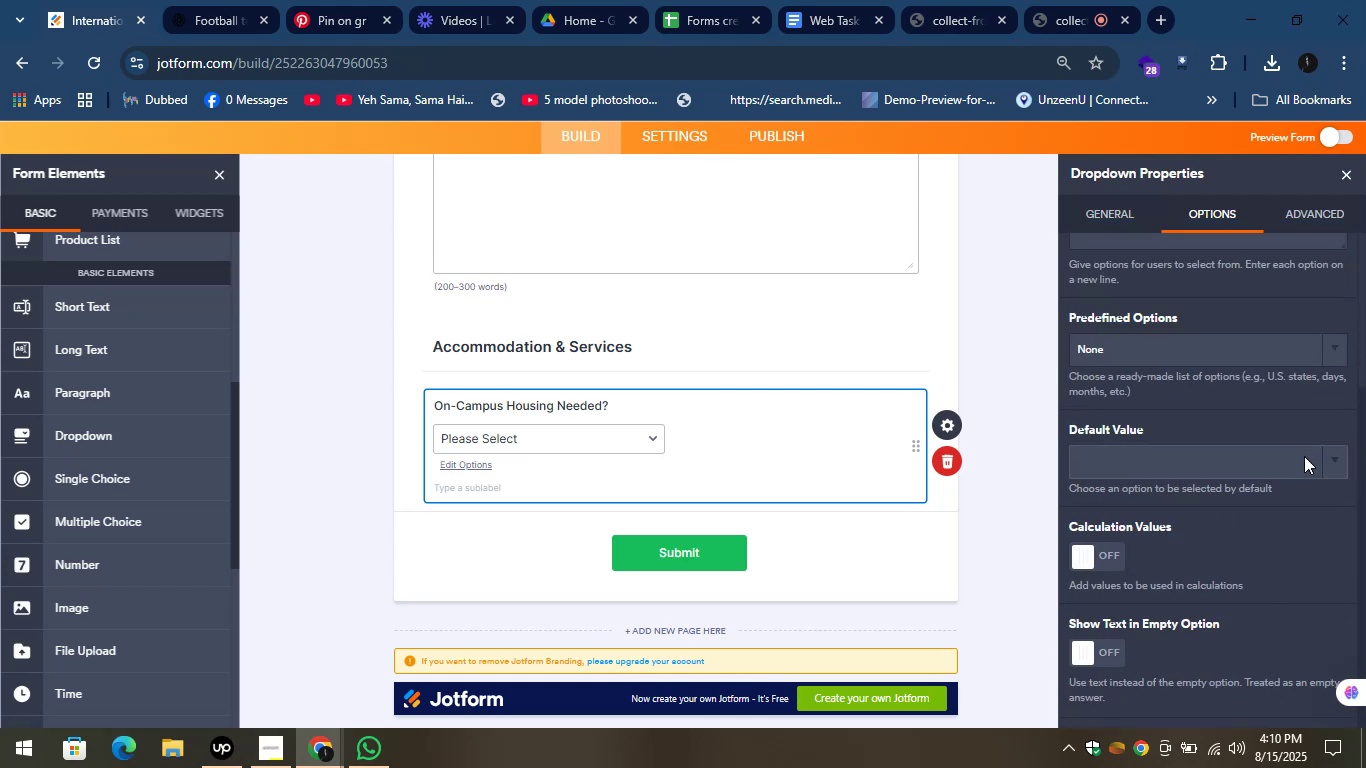 
left_click([1335, 464])
 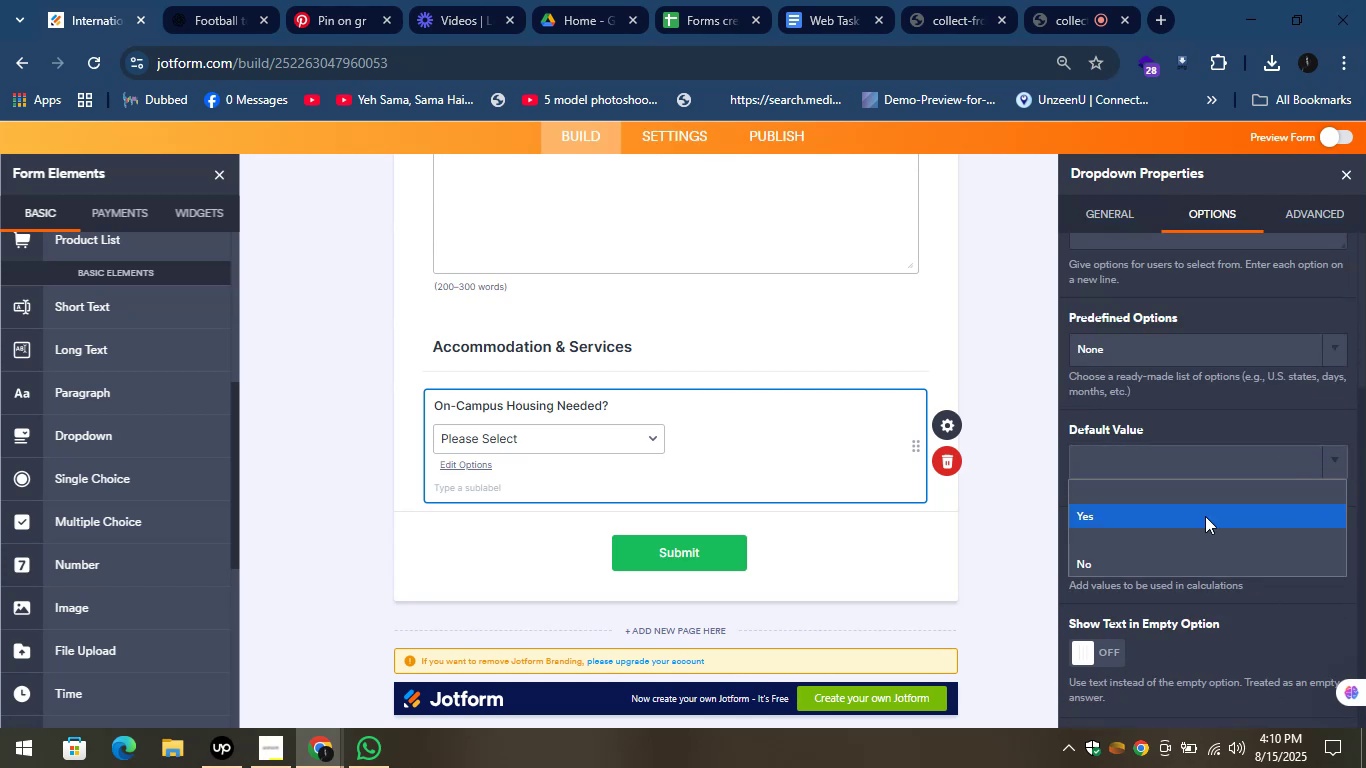 
left_click([1201, 516])
 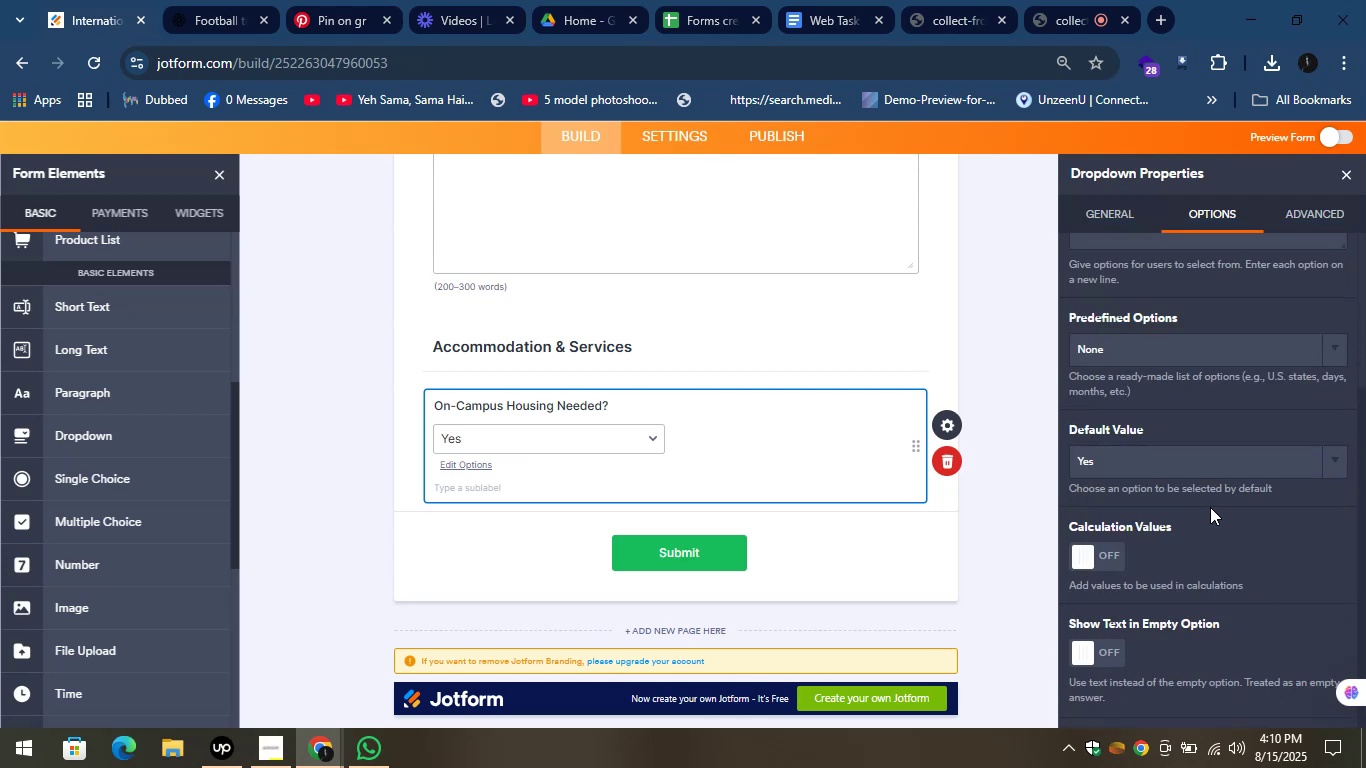 
scroll: coordinate [1218, 491], scroll_direction: down, amount: 1.0
 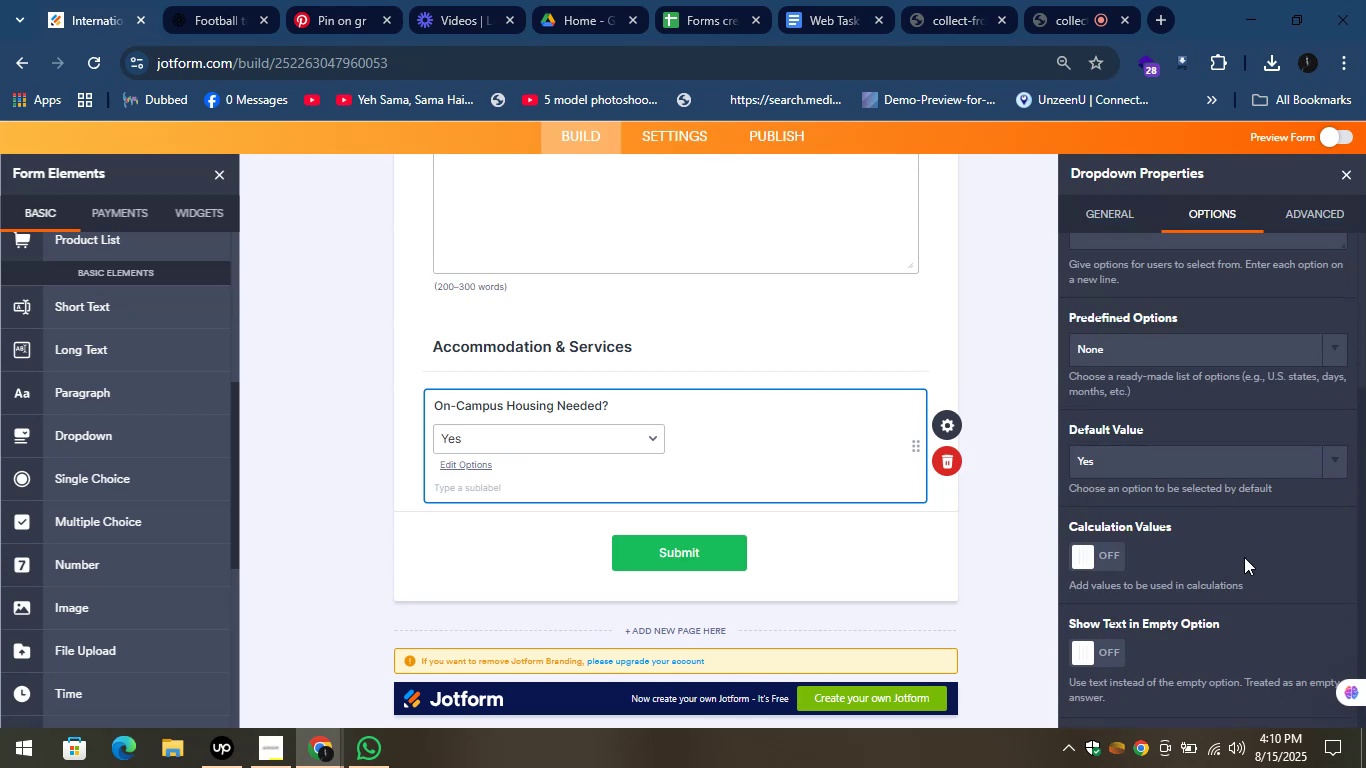 
left_click([1267, 521])
 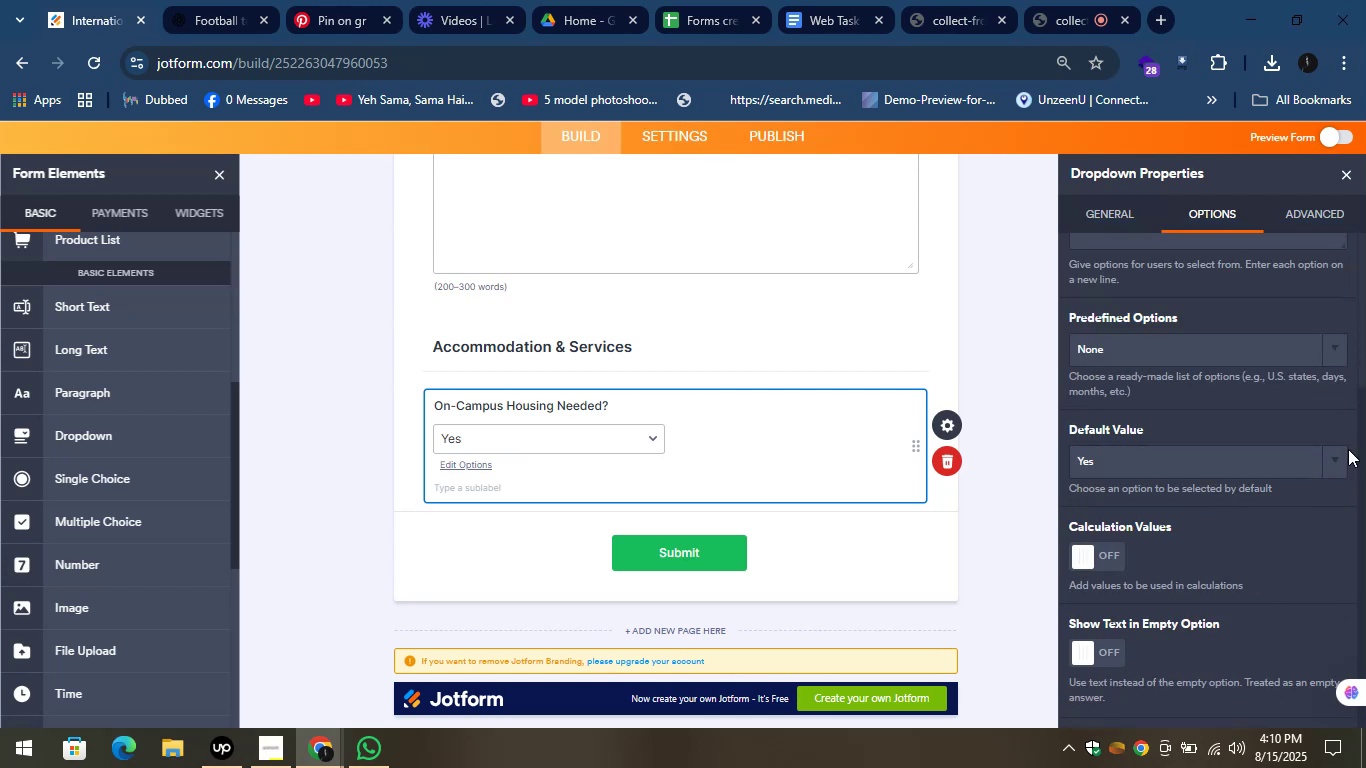 
left_click([1334, 449])
 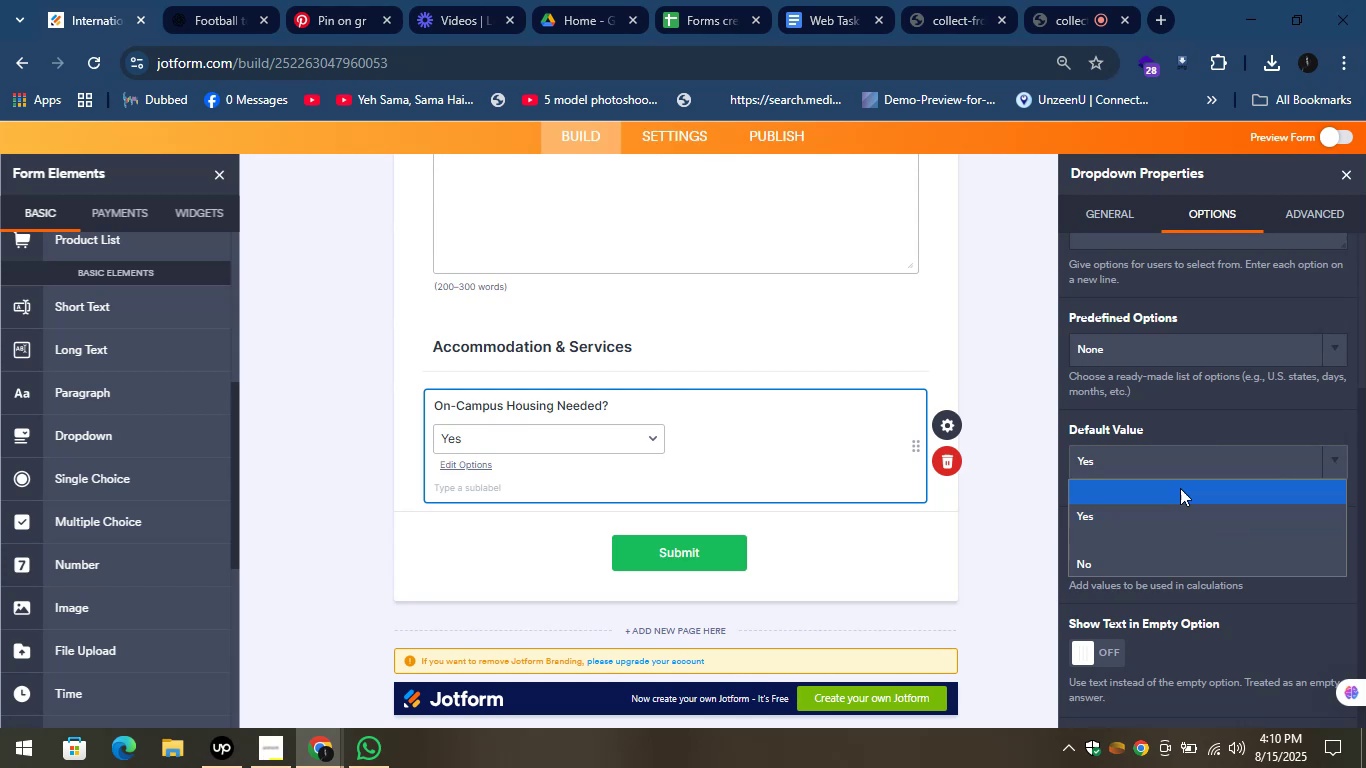 
left_click([1155, 392])
 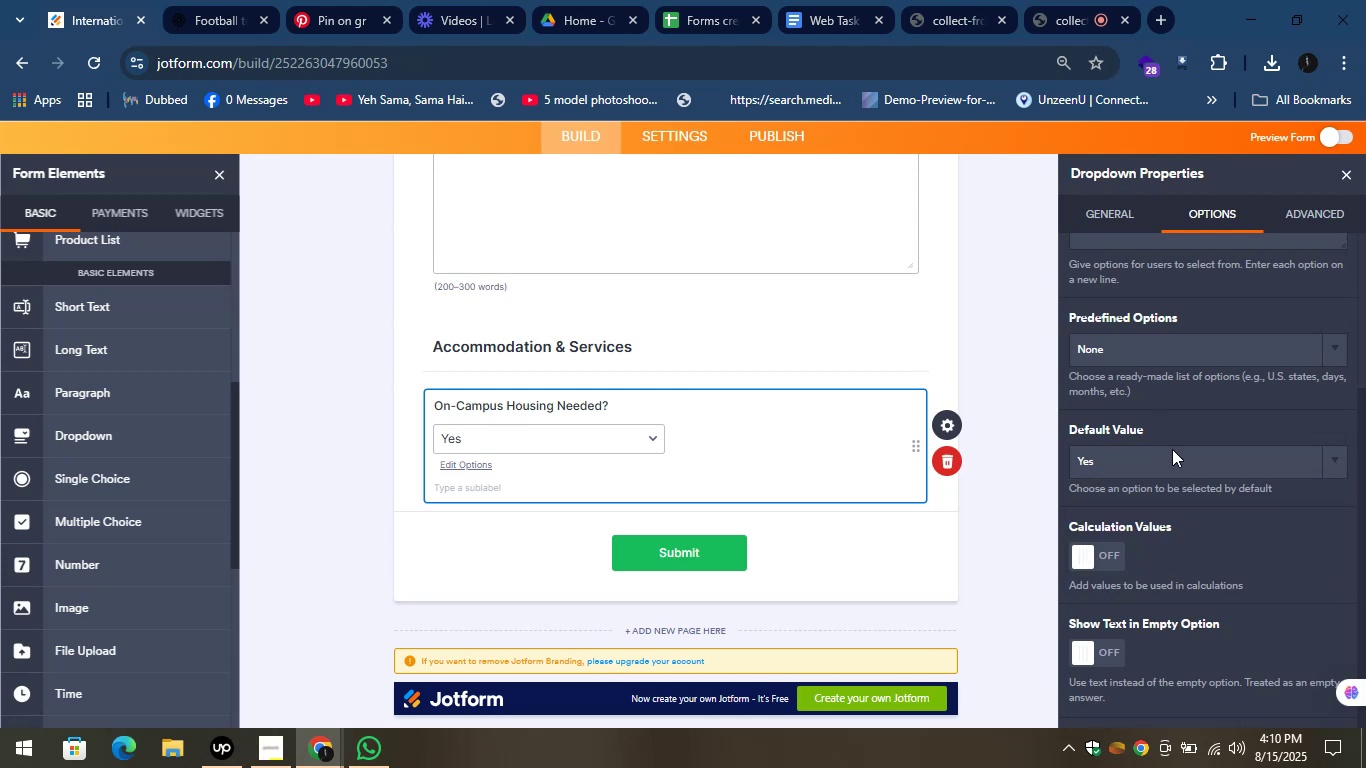 
double_click([1174, 463])
 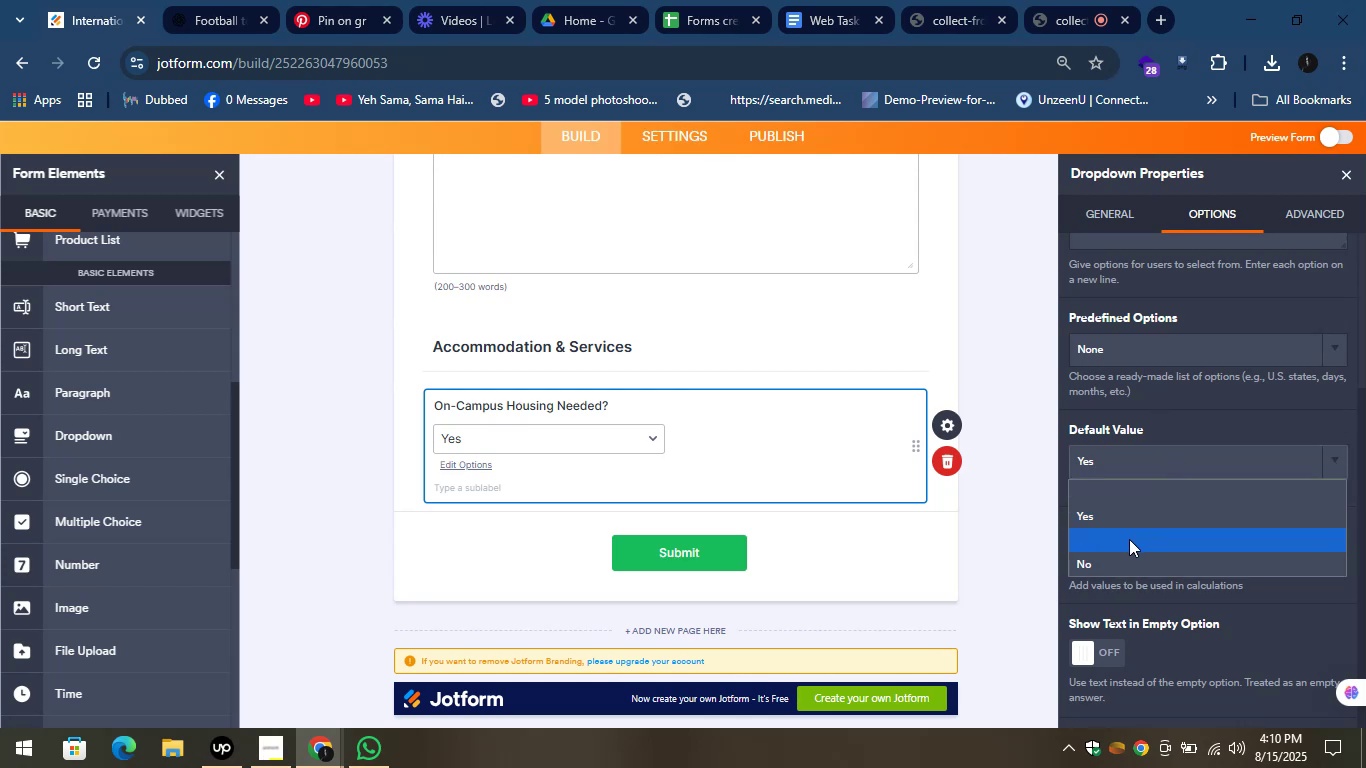 
left_click([1129, 539])
 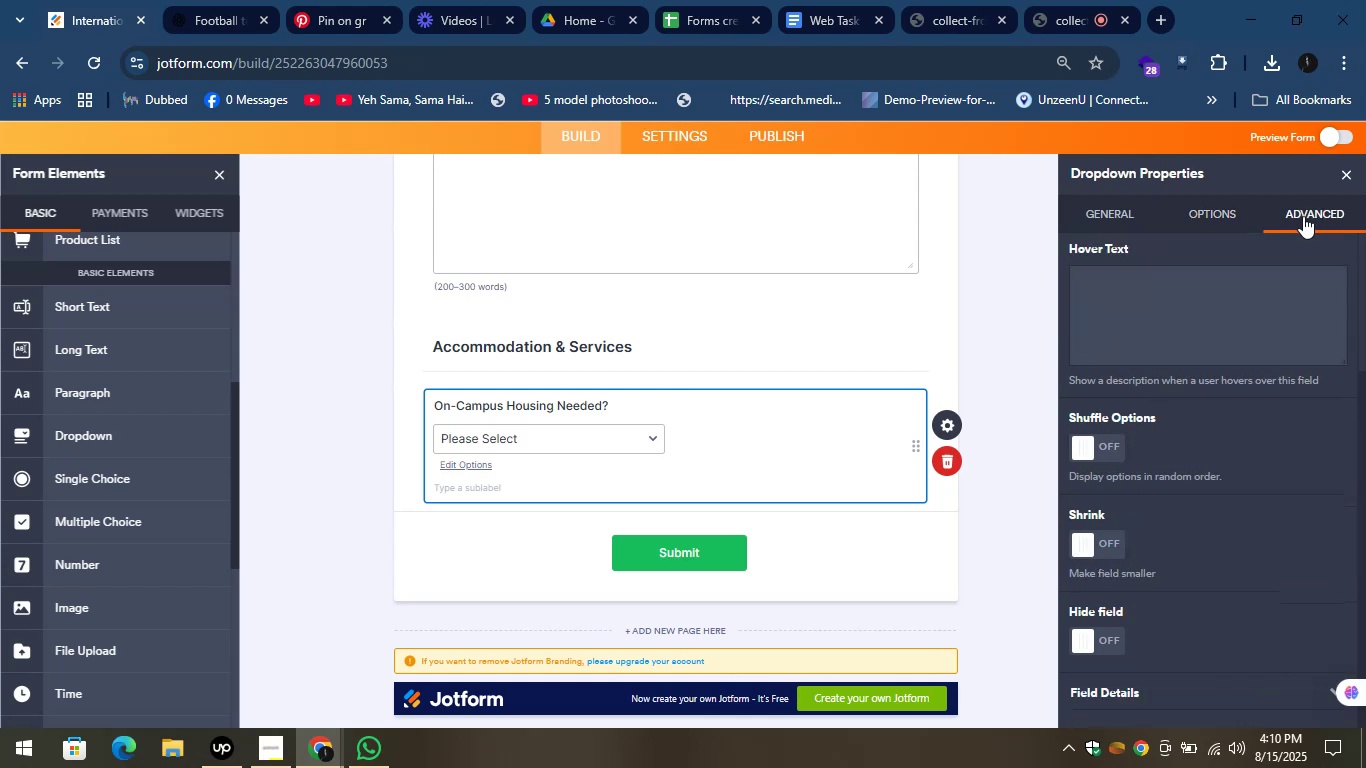 
scroll: coordinate [1209, 534], scroll_direction: down, amount: 15.0
 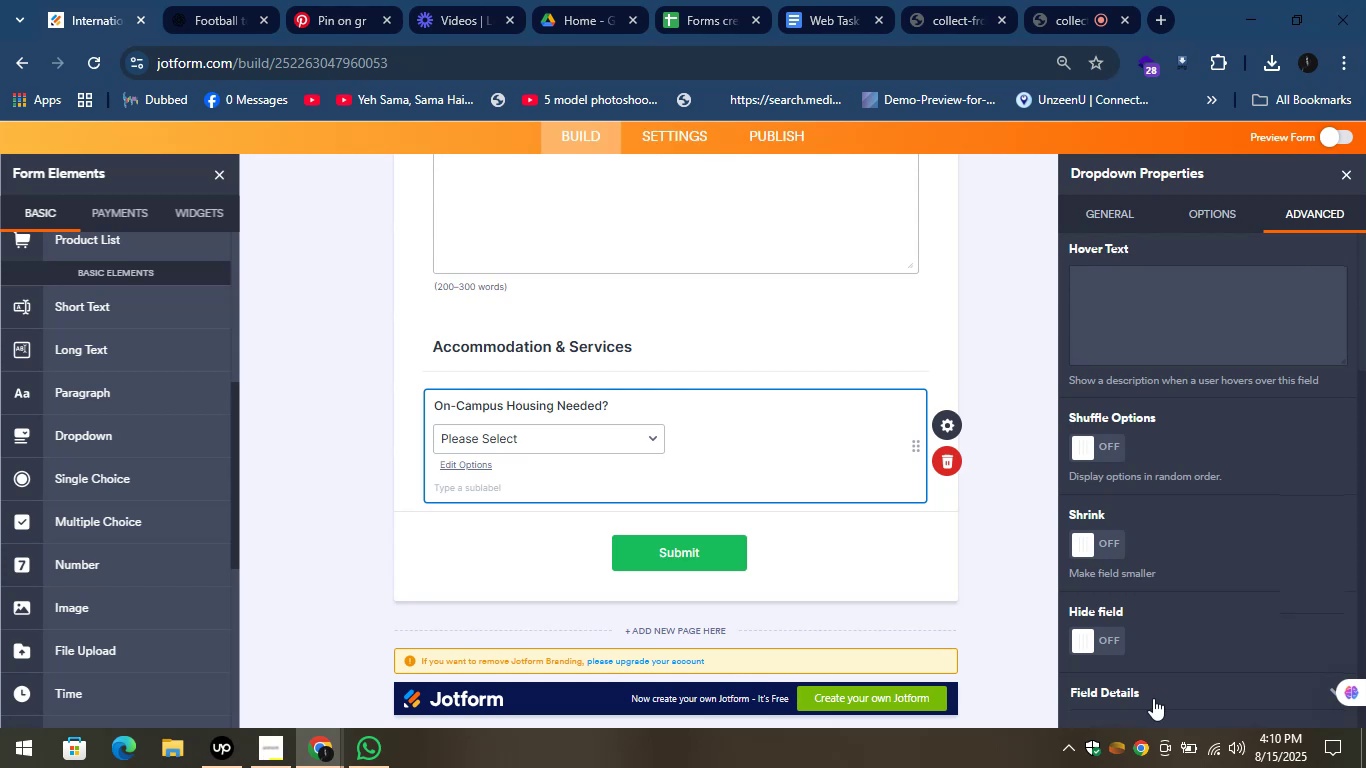 
left_click([1131, 678])
 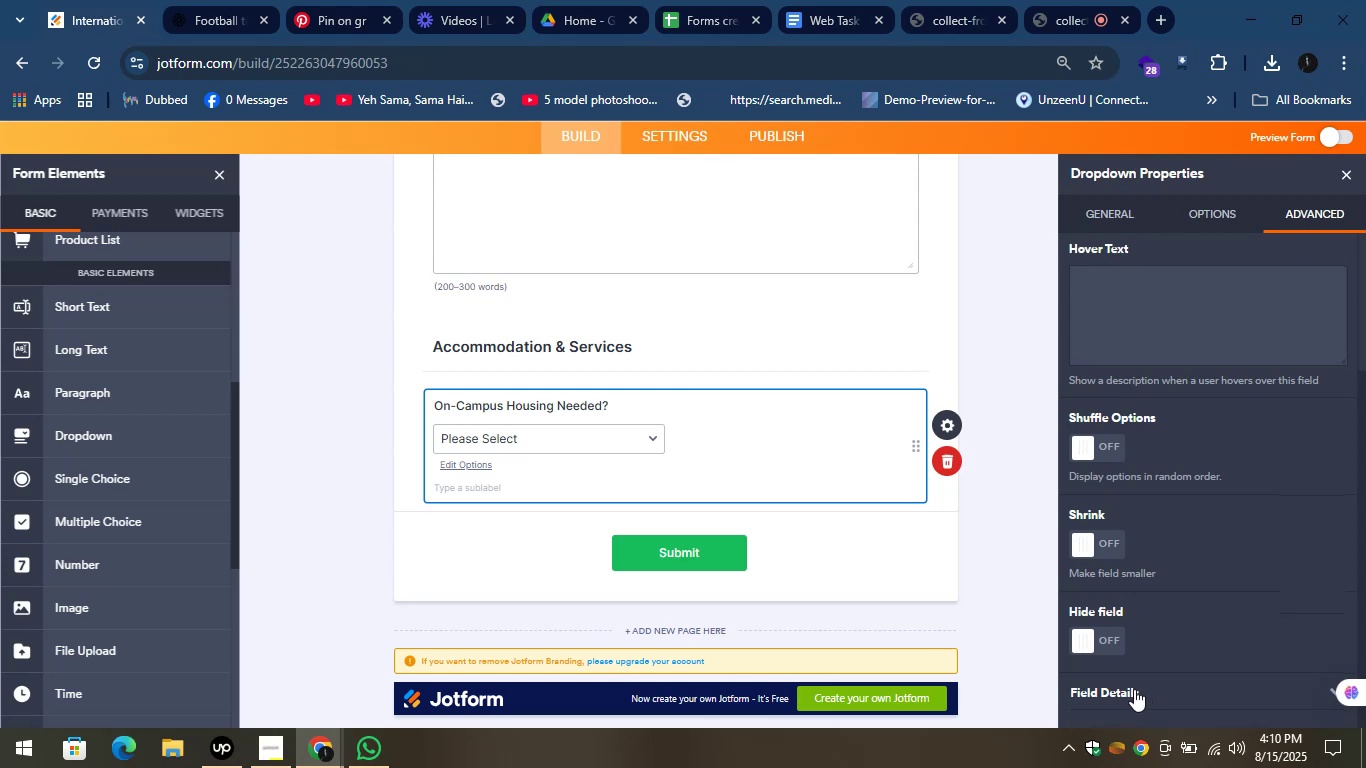 
left_click([1134, 689])
 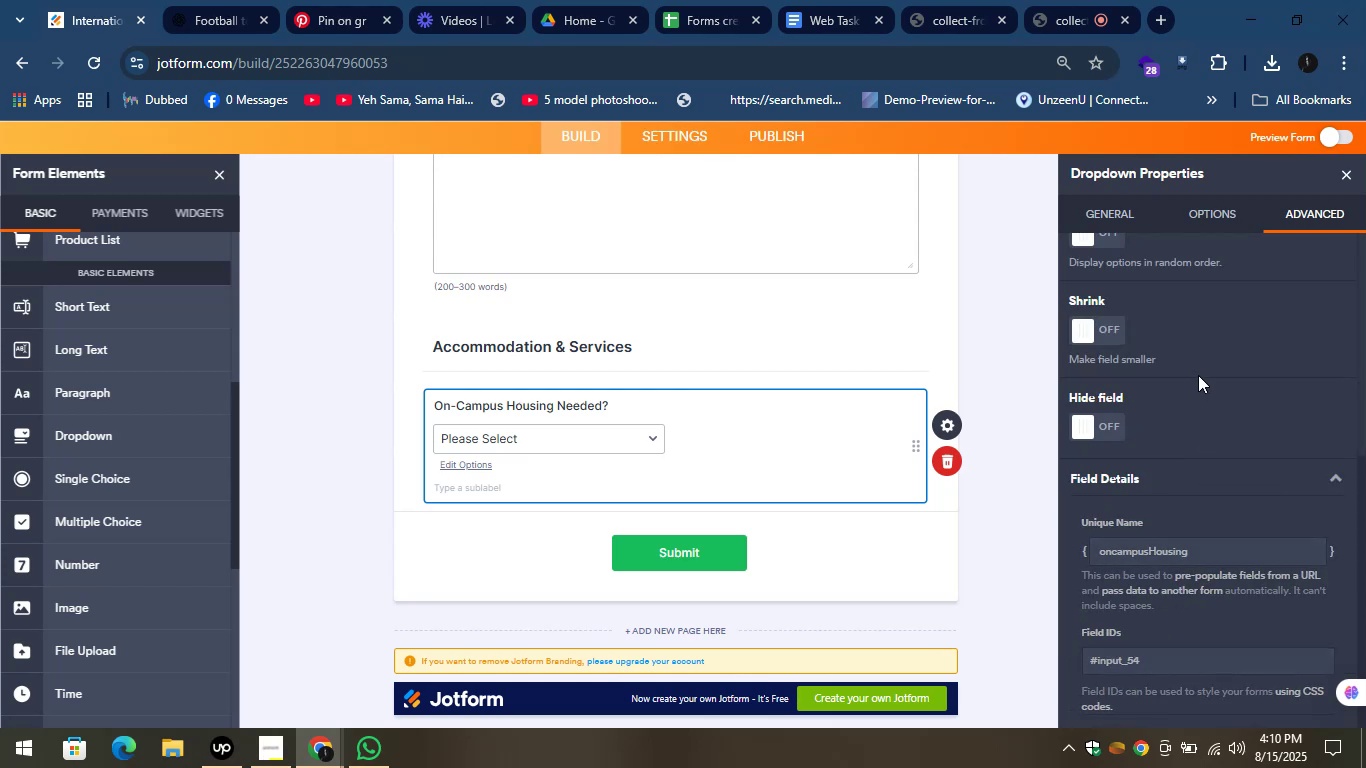 
scroll: coordinate [1208, 548], scroll_direction: down, amount: 8.0
 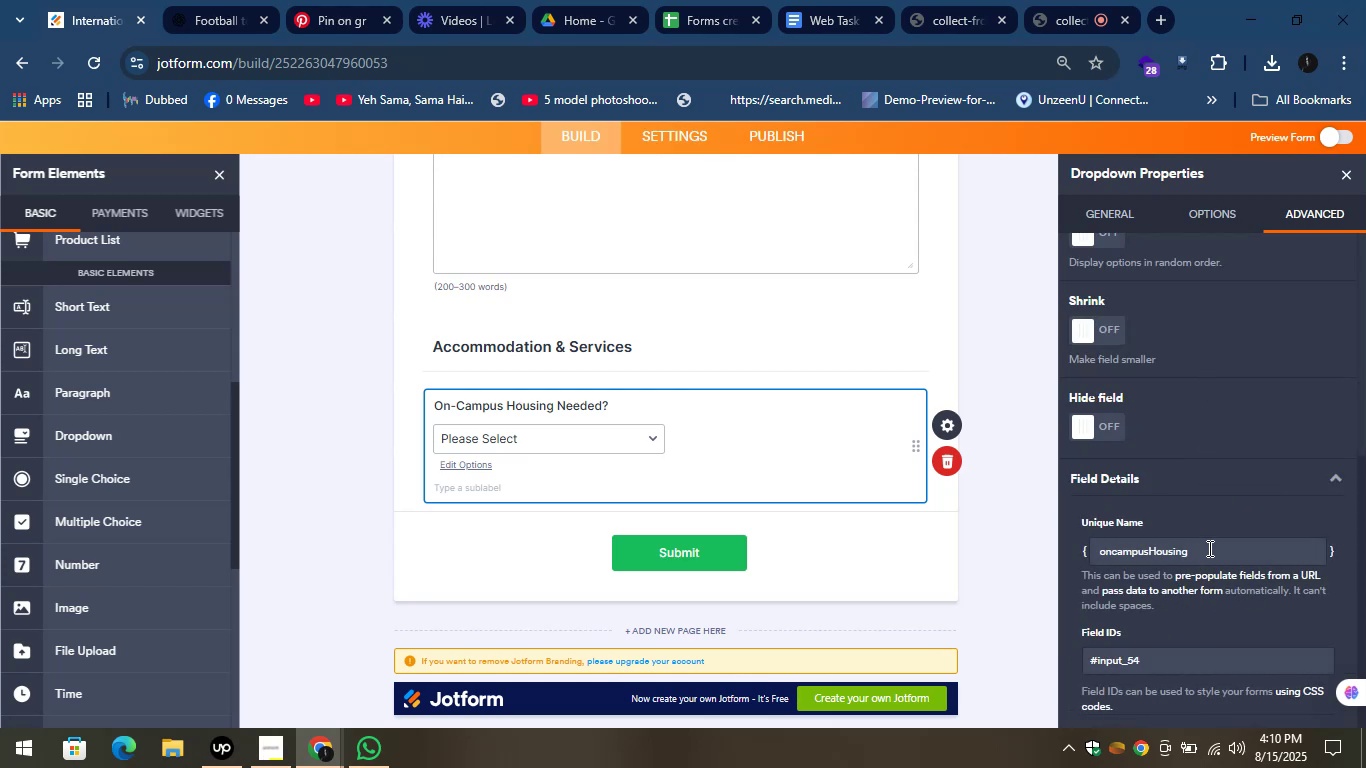 
scroll: coordinate [1209, 511], scroll_direction: up, amount: 8.0
 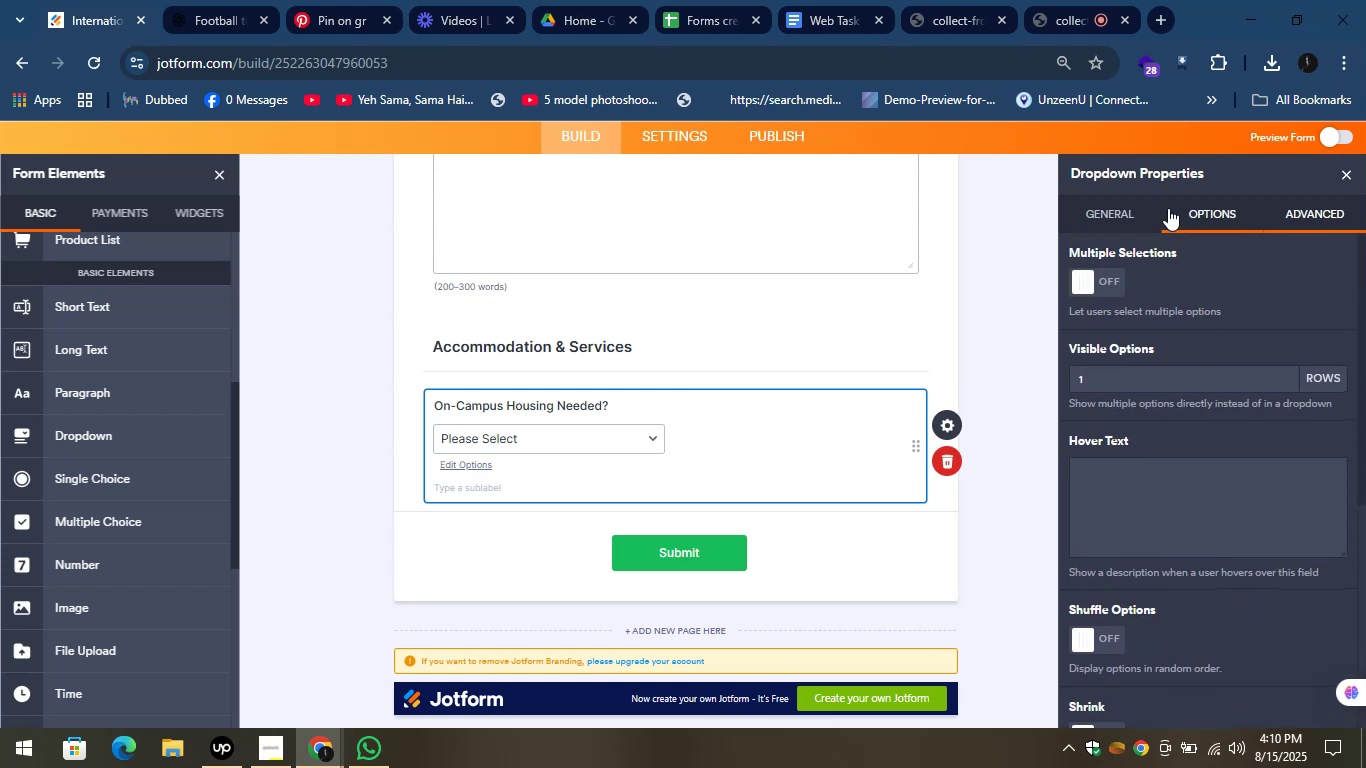 
left_click([1178, 219])
 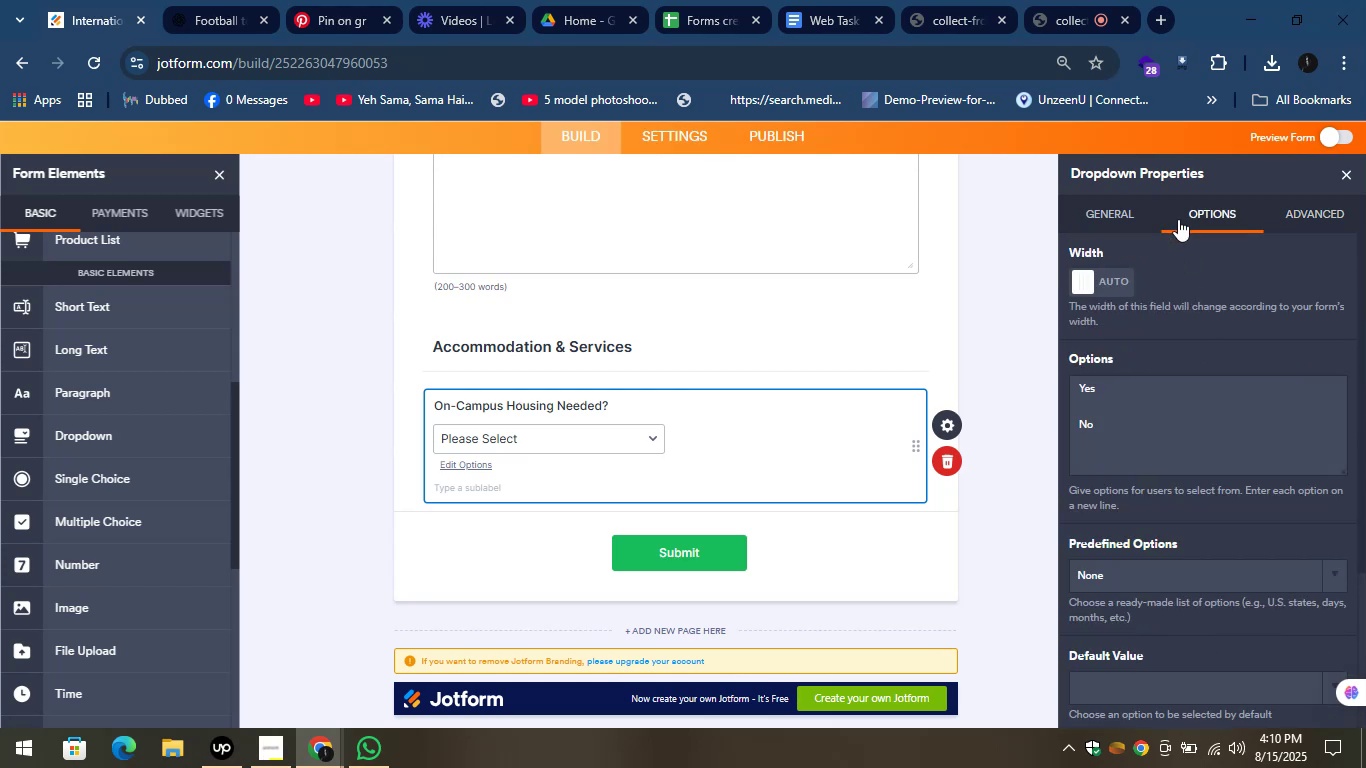 
scroll: coordinate [1270, 423], scroll_direction: down, amount: 6.0
 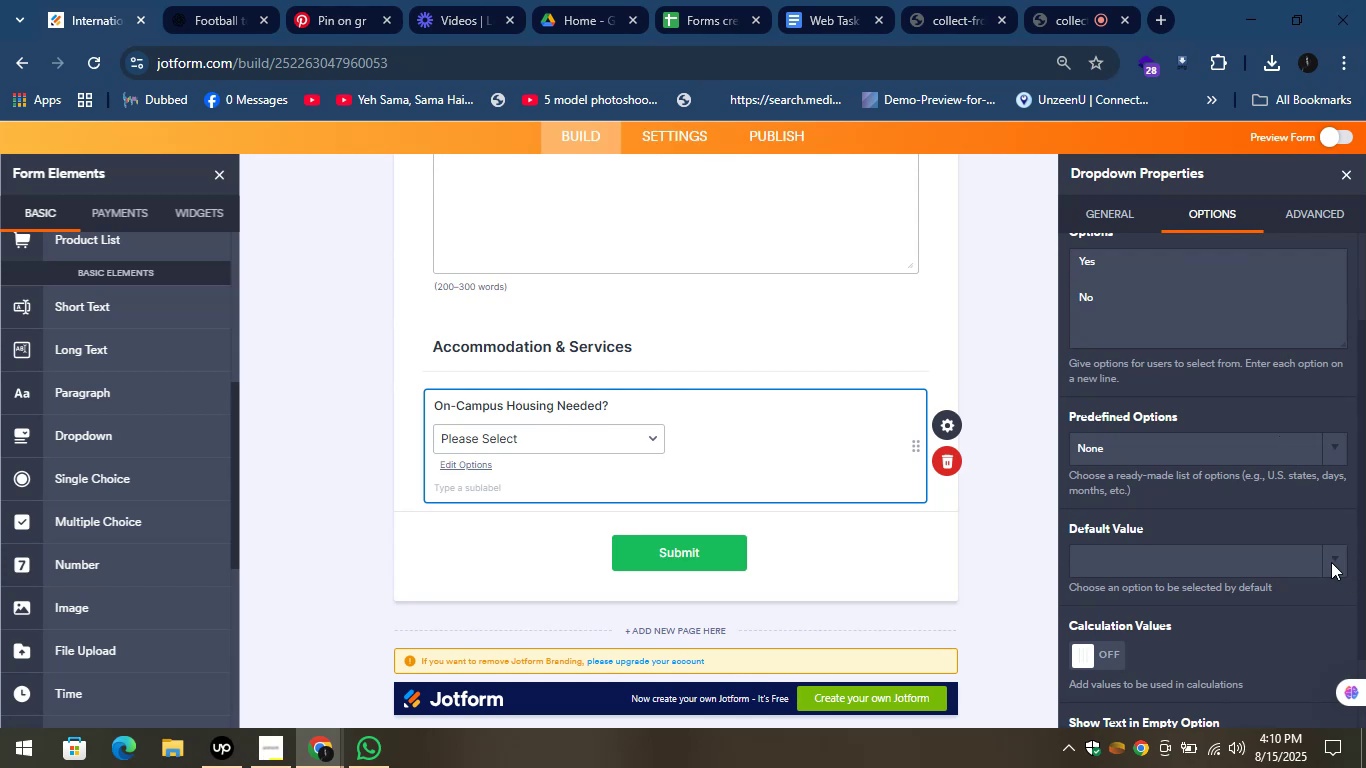 
left_click([1334, 561])
 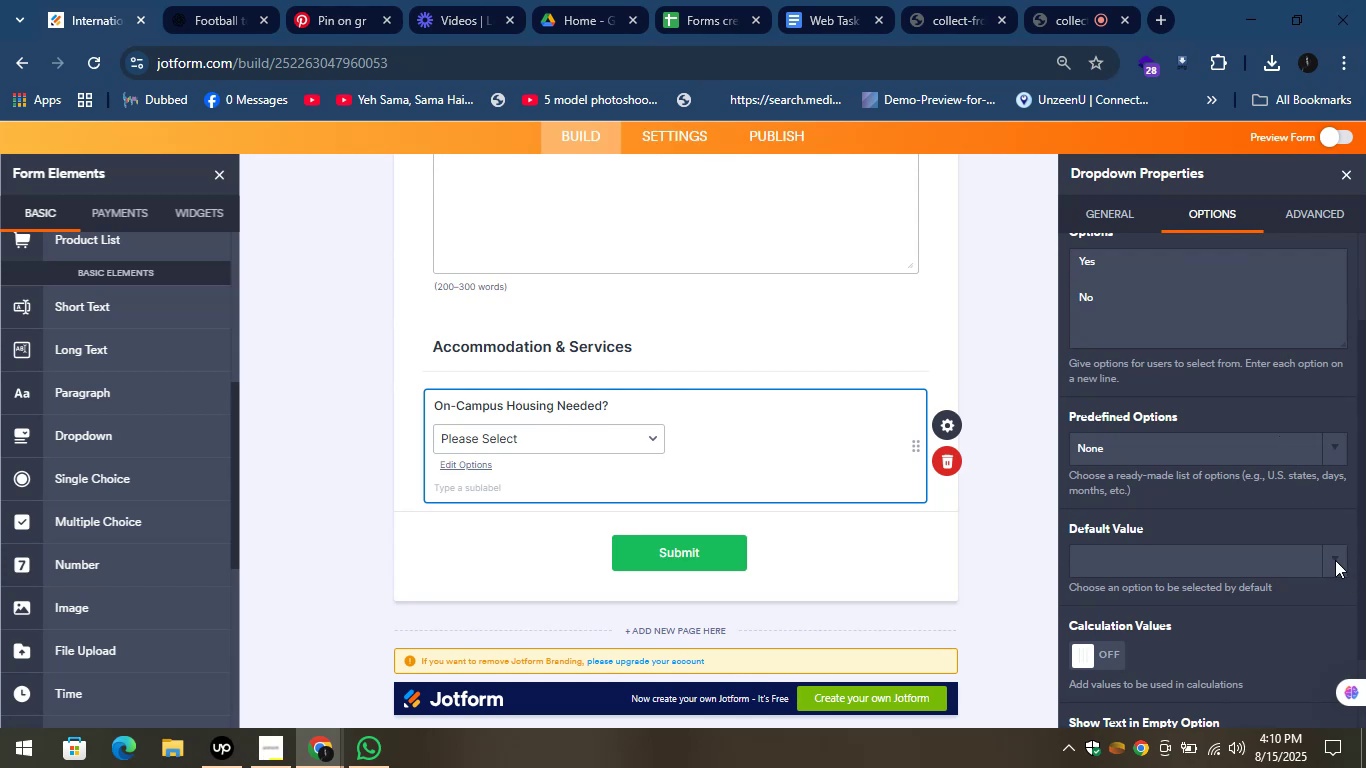 
left_click([1336, 559])
 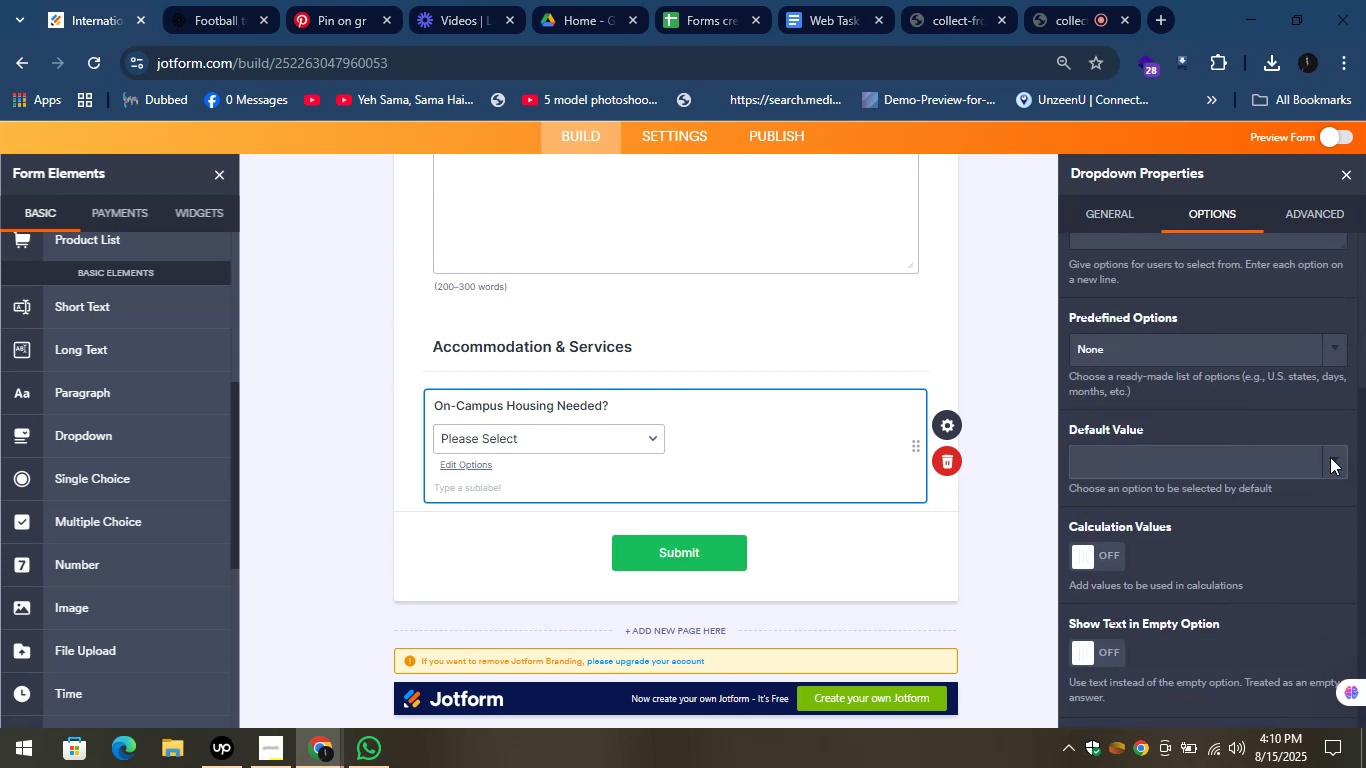 
left_click([1331, 458])
 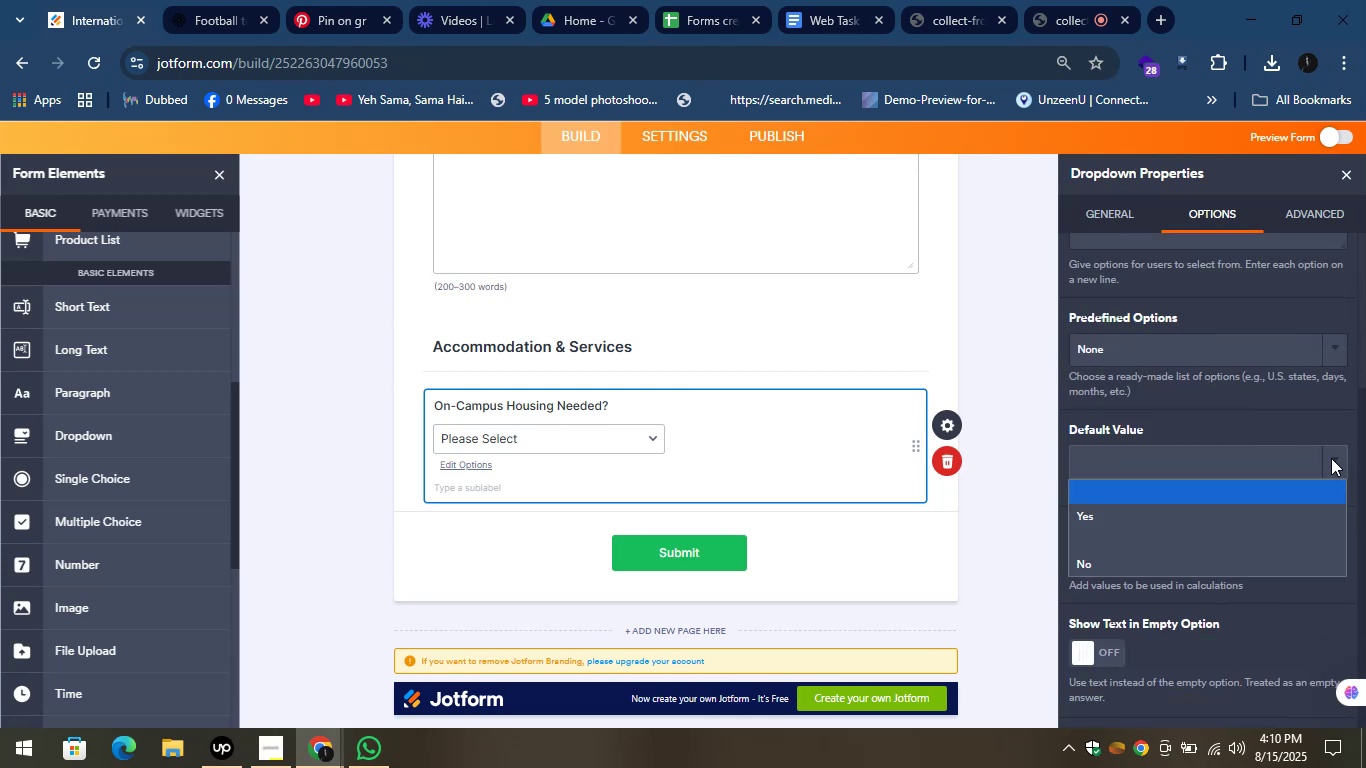 
left_click([1331, 458])
 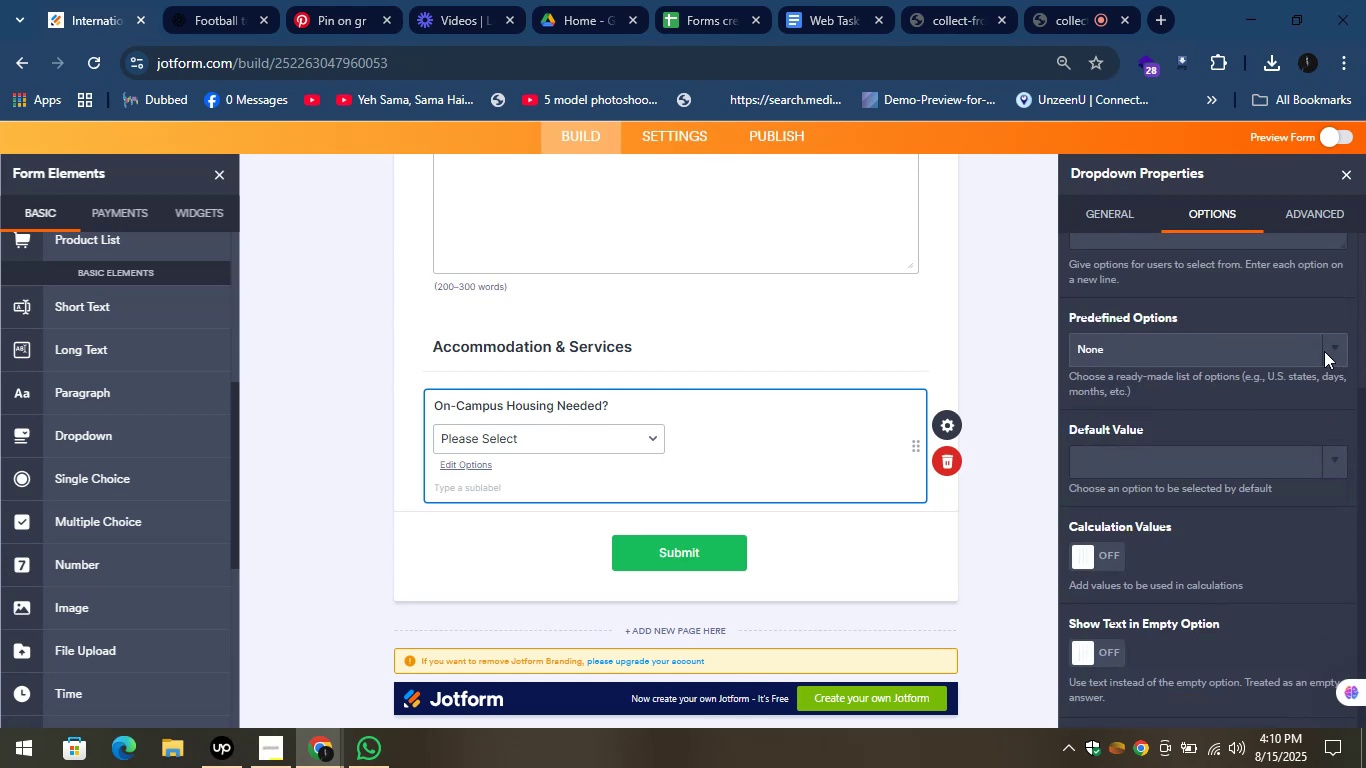 
wait(5.91)
 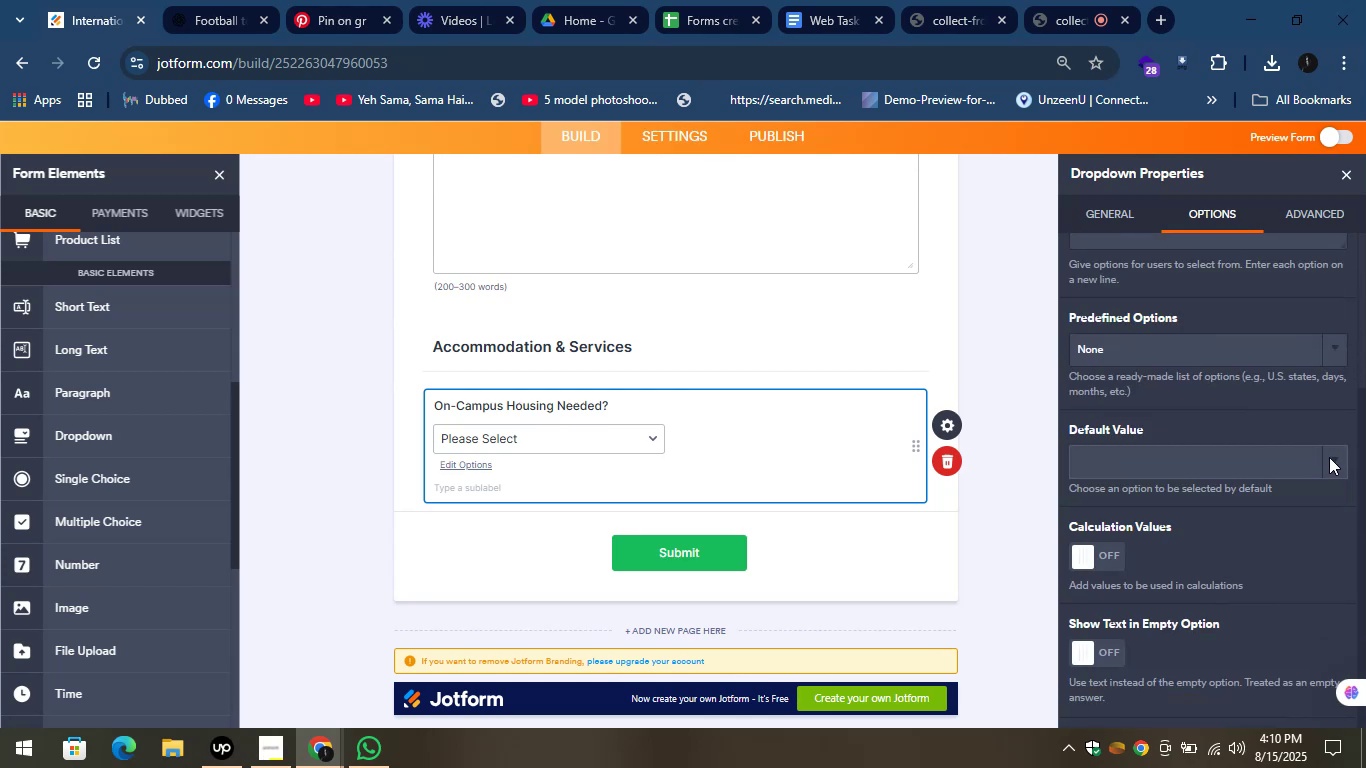 
left_click([1032, 295])
 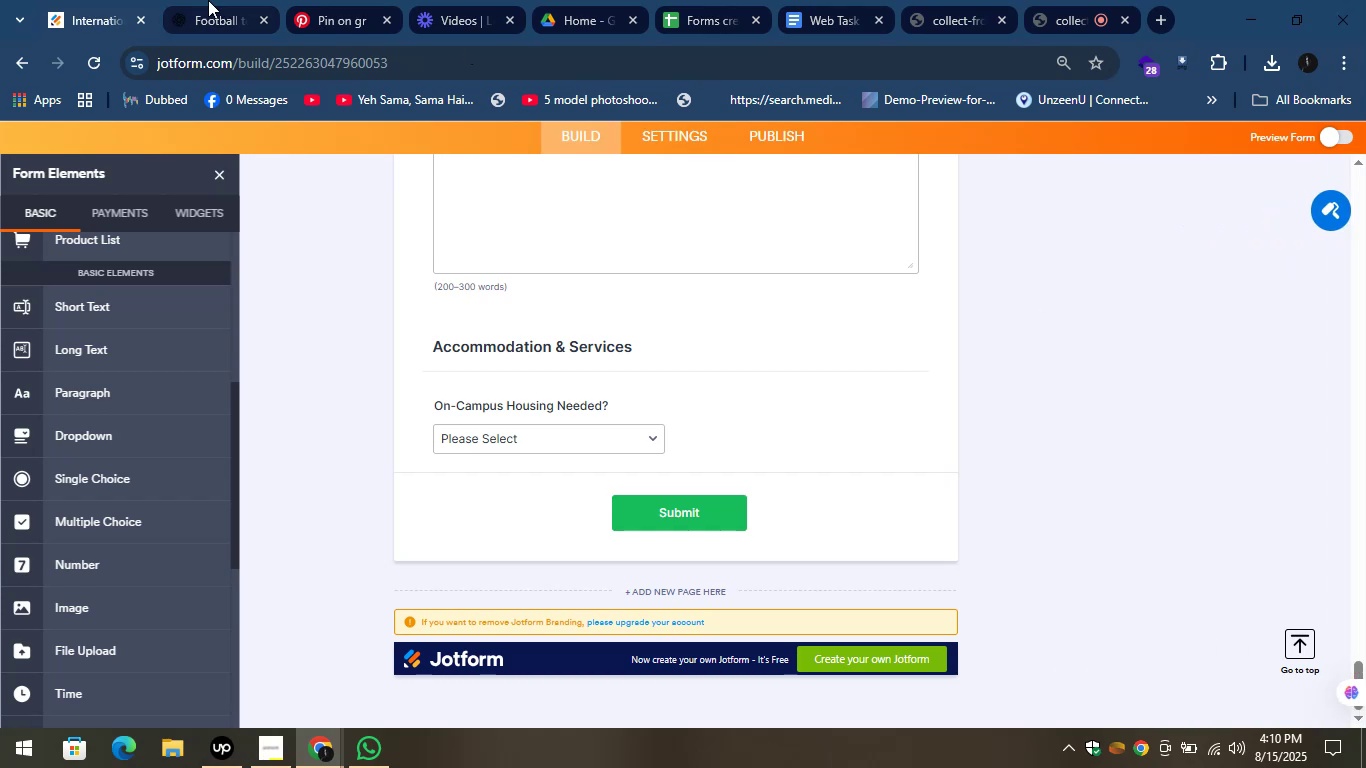 
left_click([208, 0])
 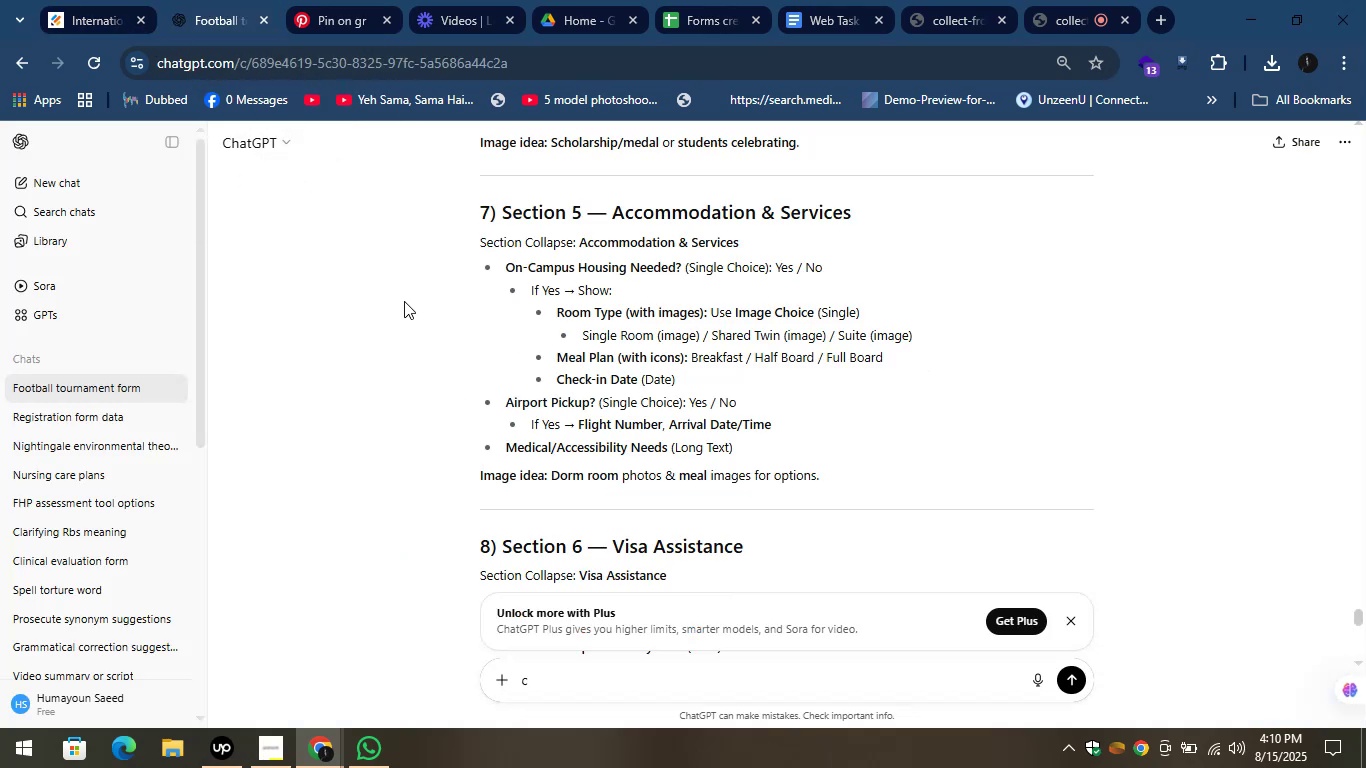 
left_click([456, 325])
 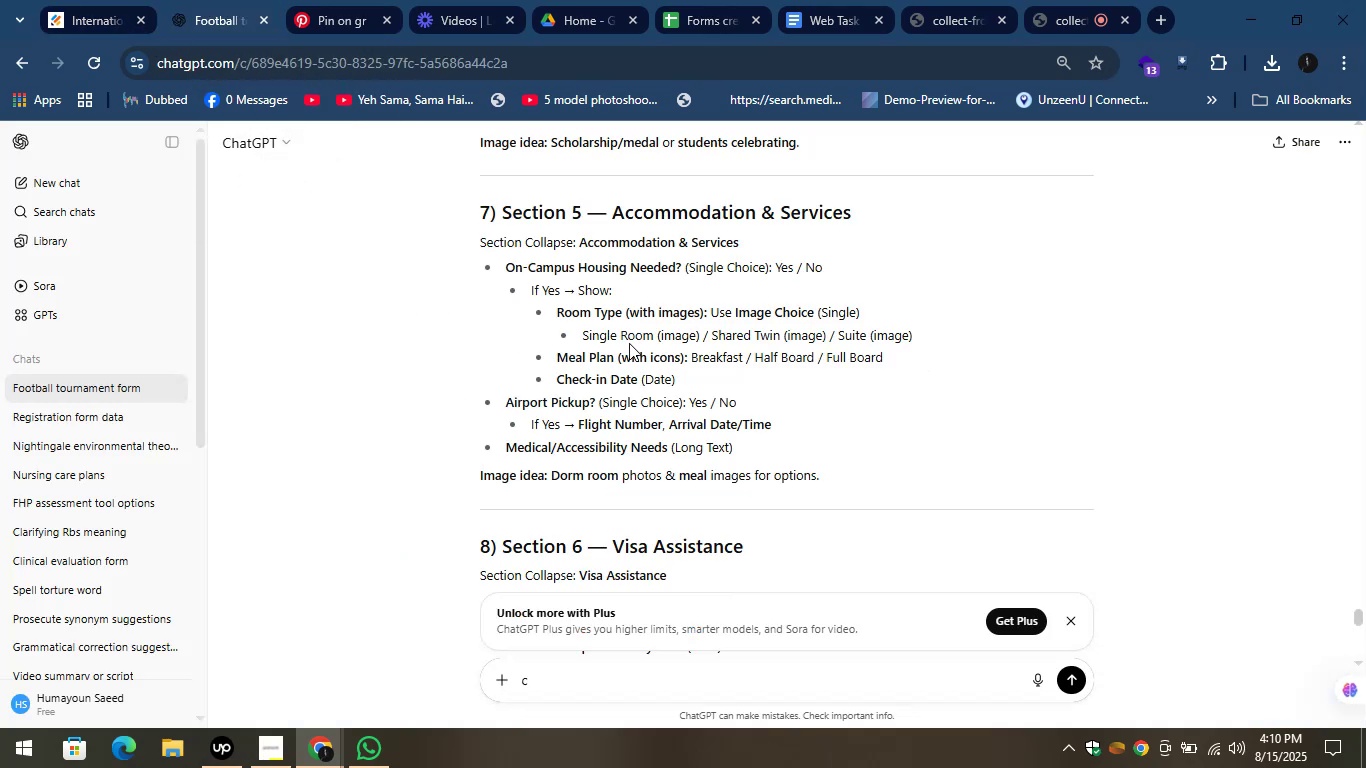 
left_click_drag(start_coordinate=[551, 361], to_coordinate=[613, 361])
 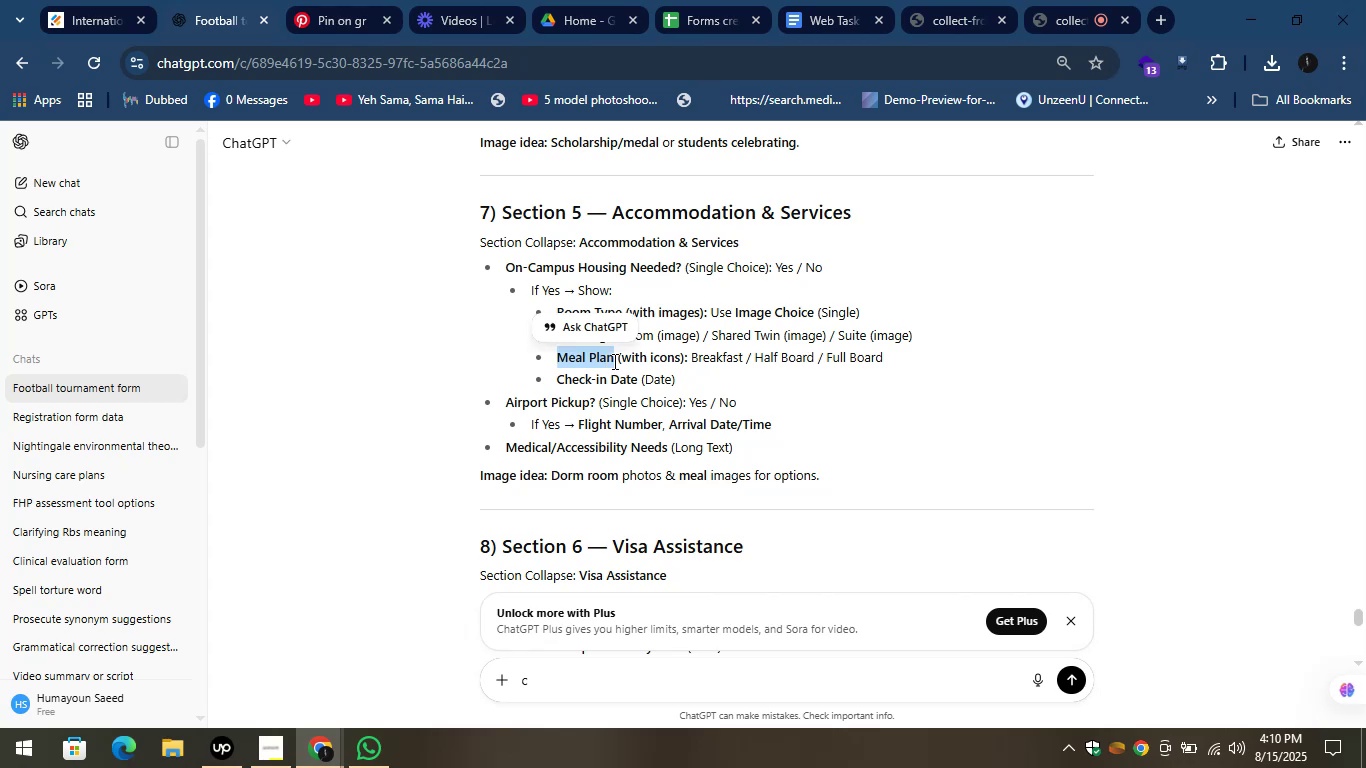 
key(Control+C)
 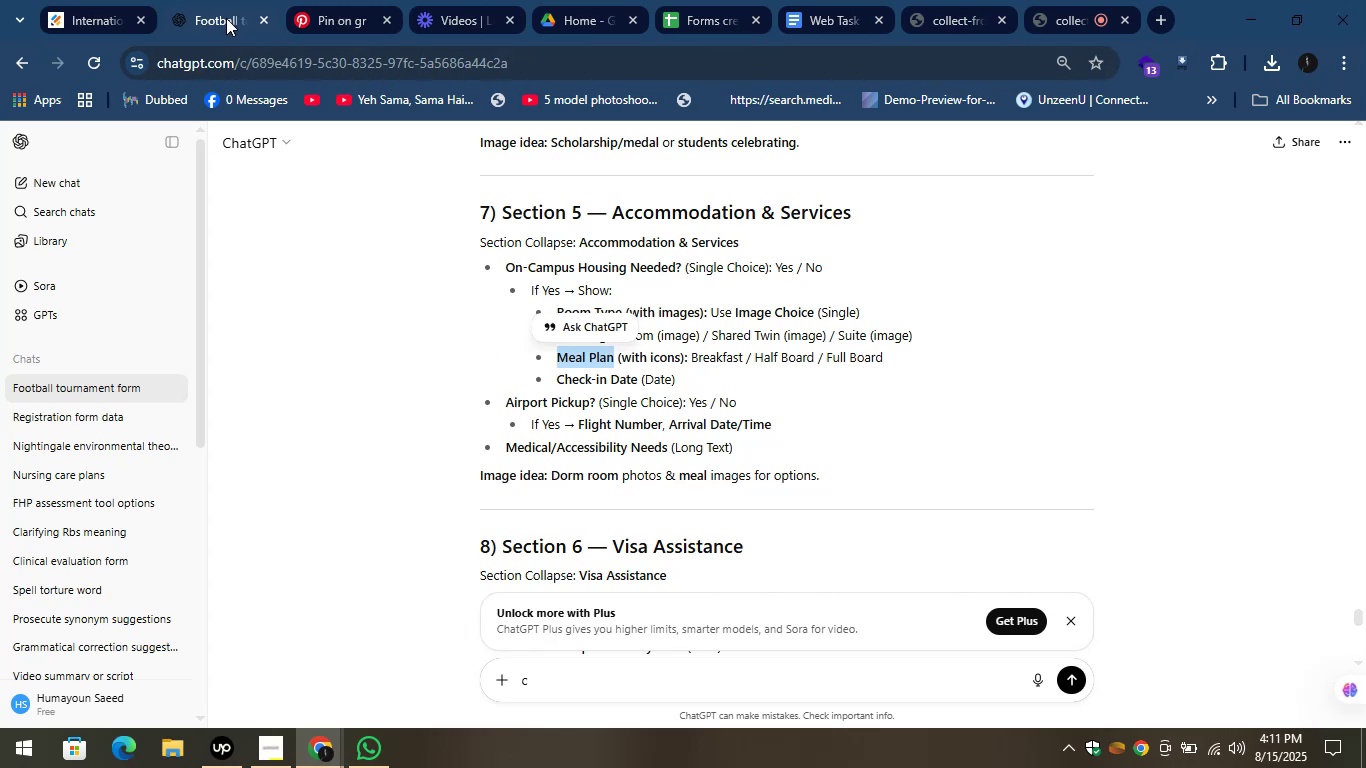 
wait(5.86)
 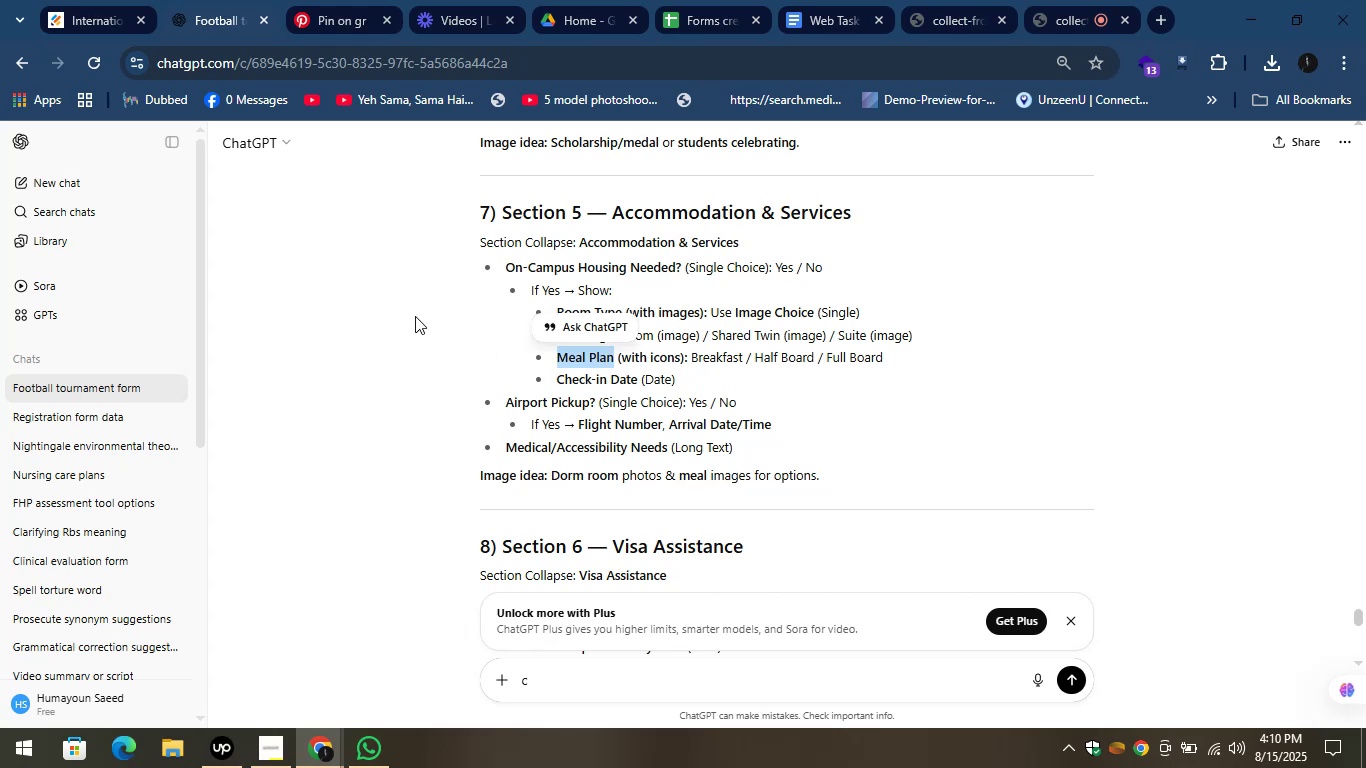 
left_click([48, 0])
 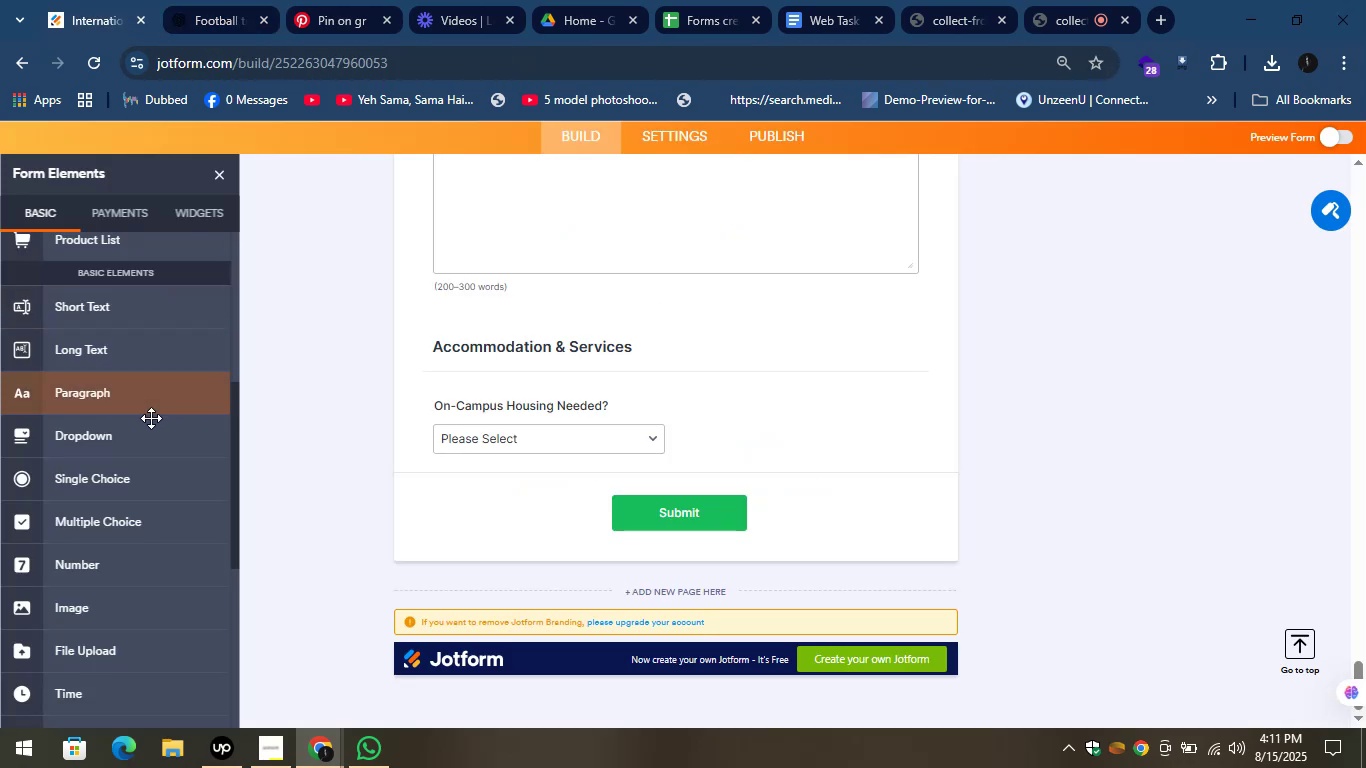 
left_click_drag(start_coordinate=[123, 437], to_coordinate=[568, 472])
 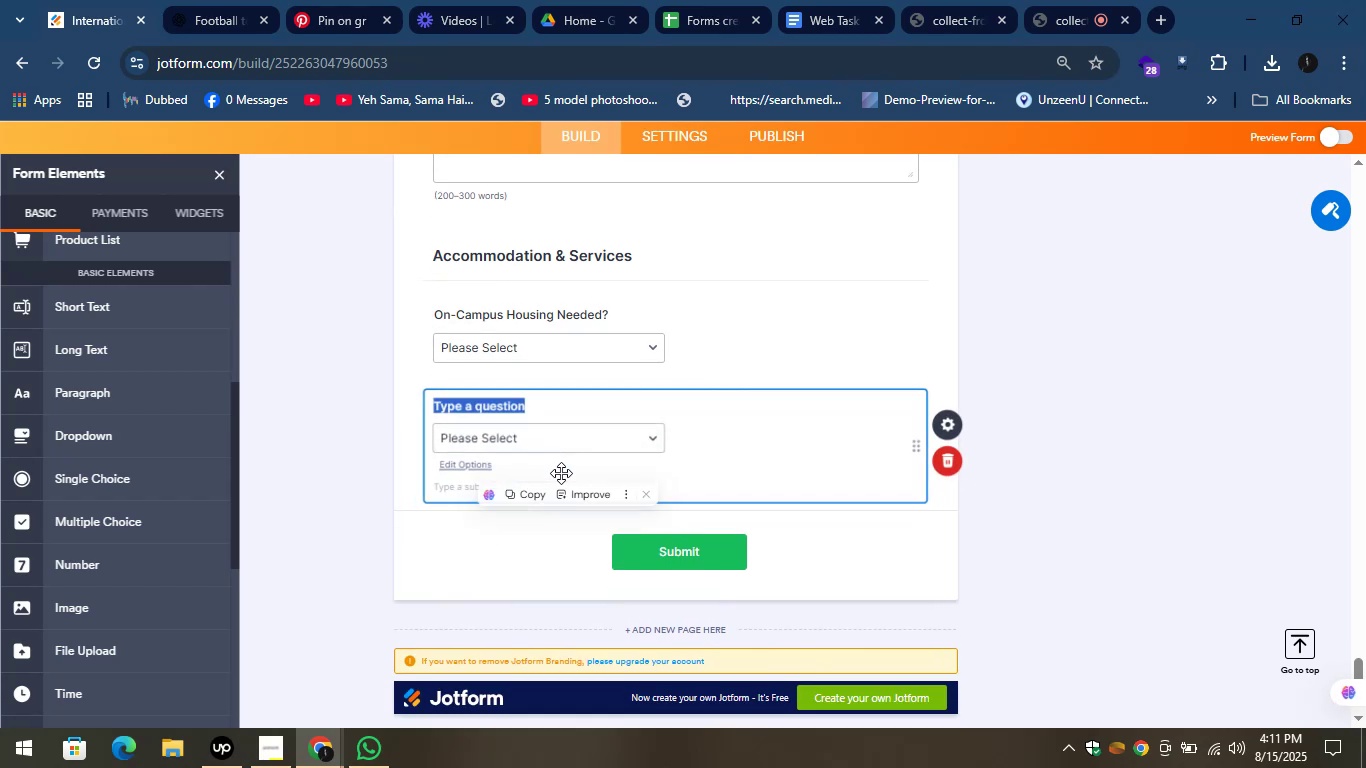 
key(Control+V)
 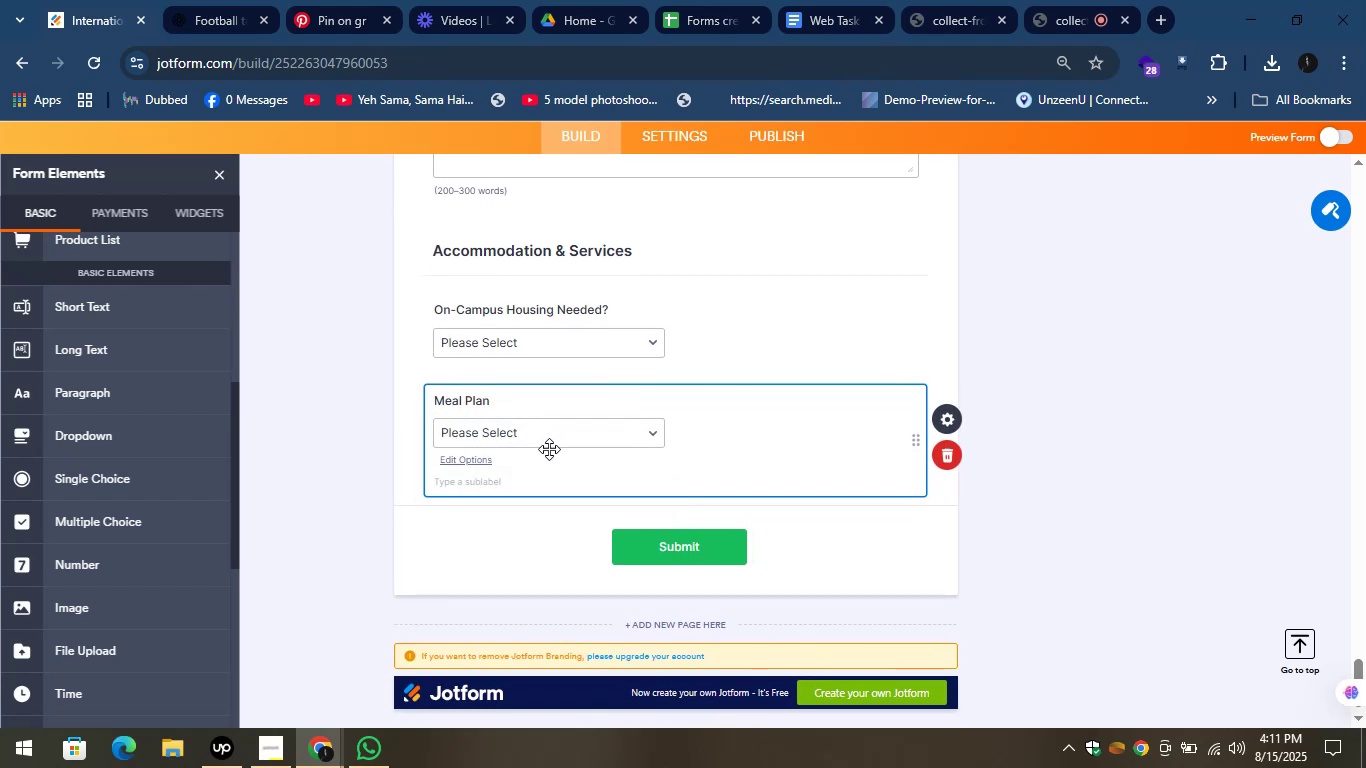 
left_click([540, 434])
 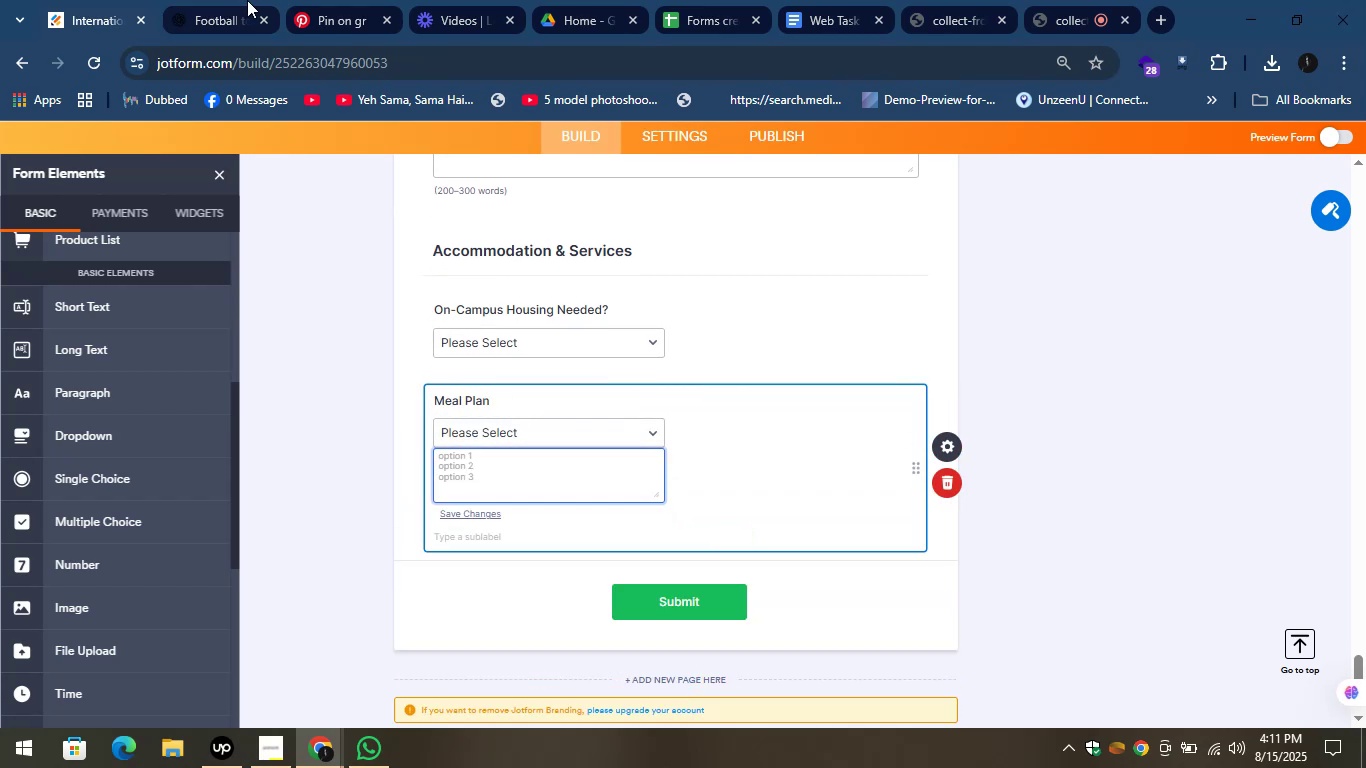 
left_click([220, 0])
 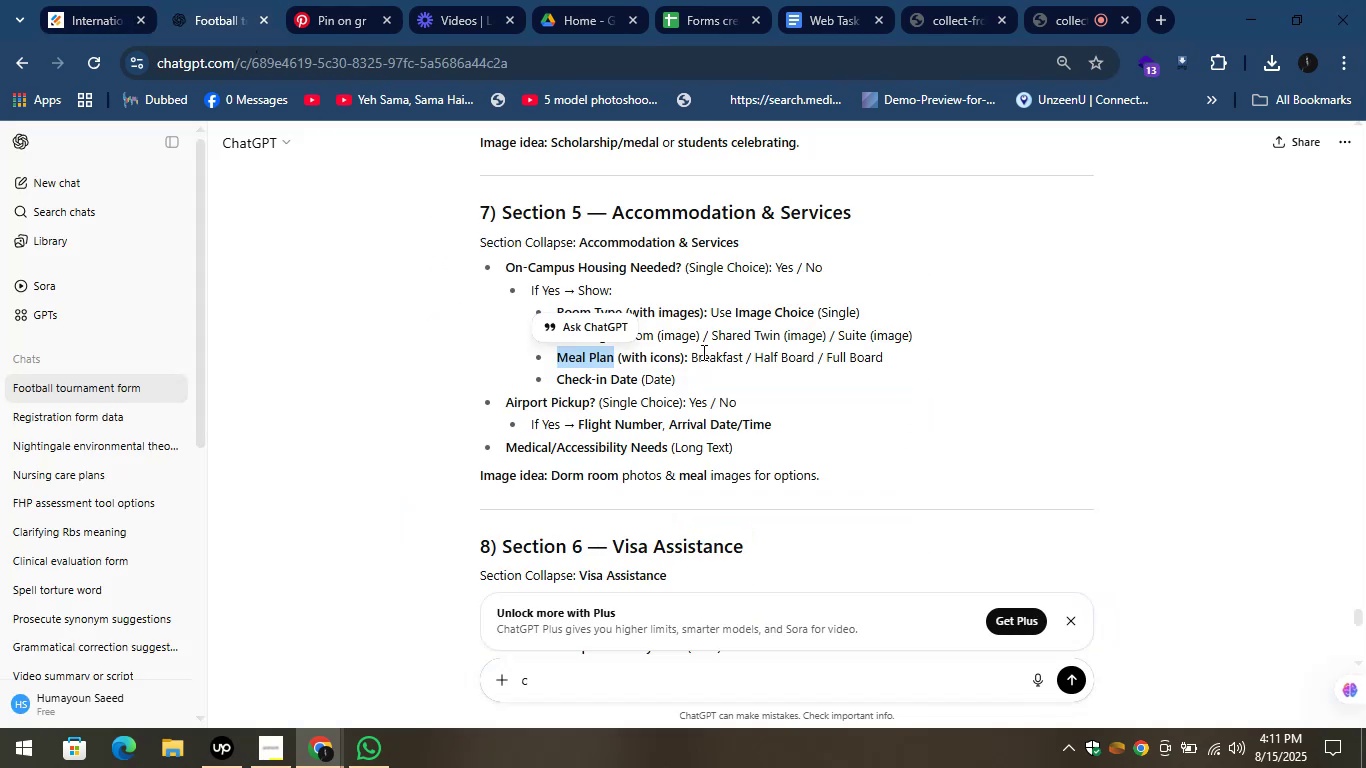 
left_click_drag(start_coordinate=[690, 356], to_coordinate=[744, 364])
 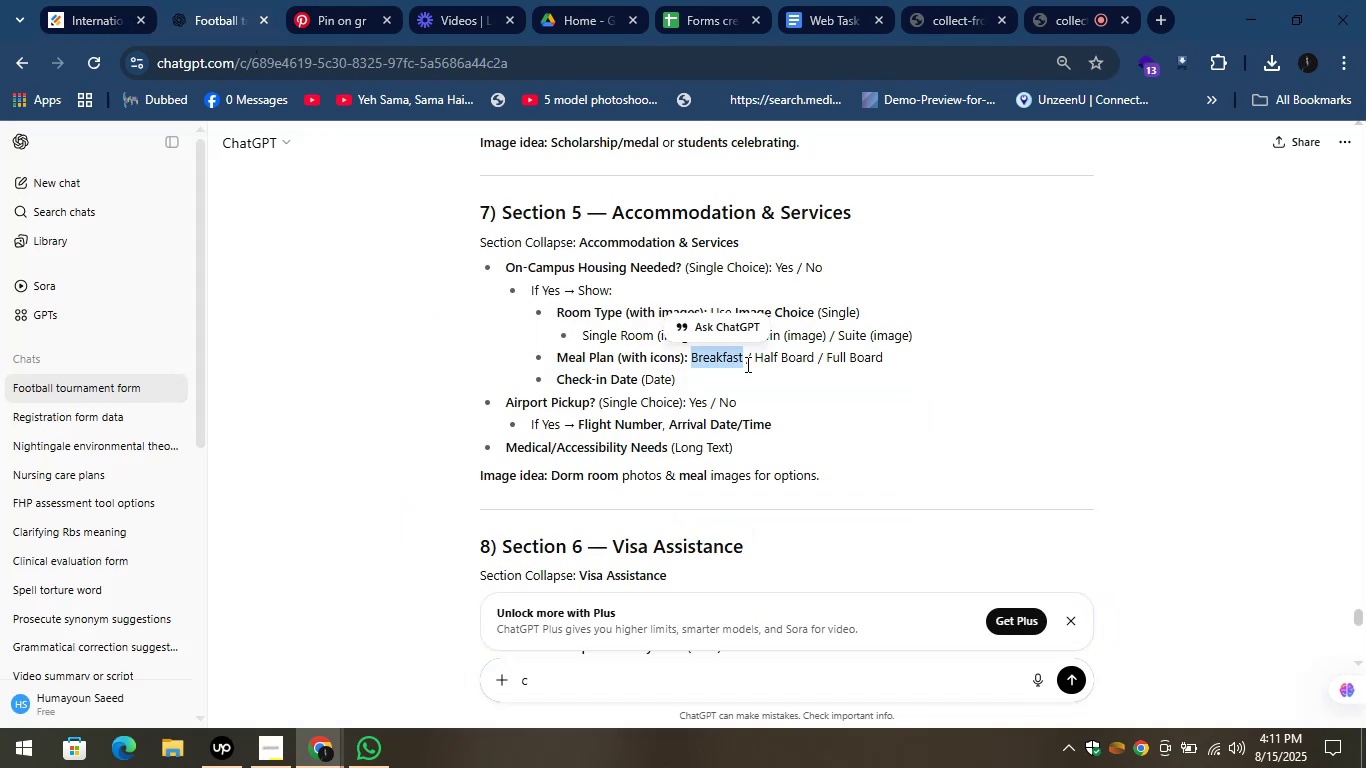 
hold_key(key=ControlLeft, duration=1.54)
 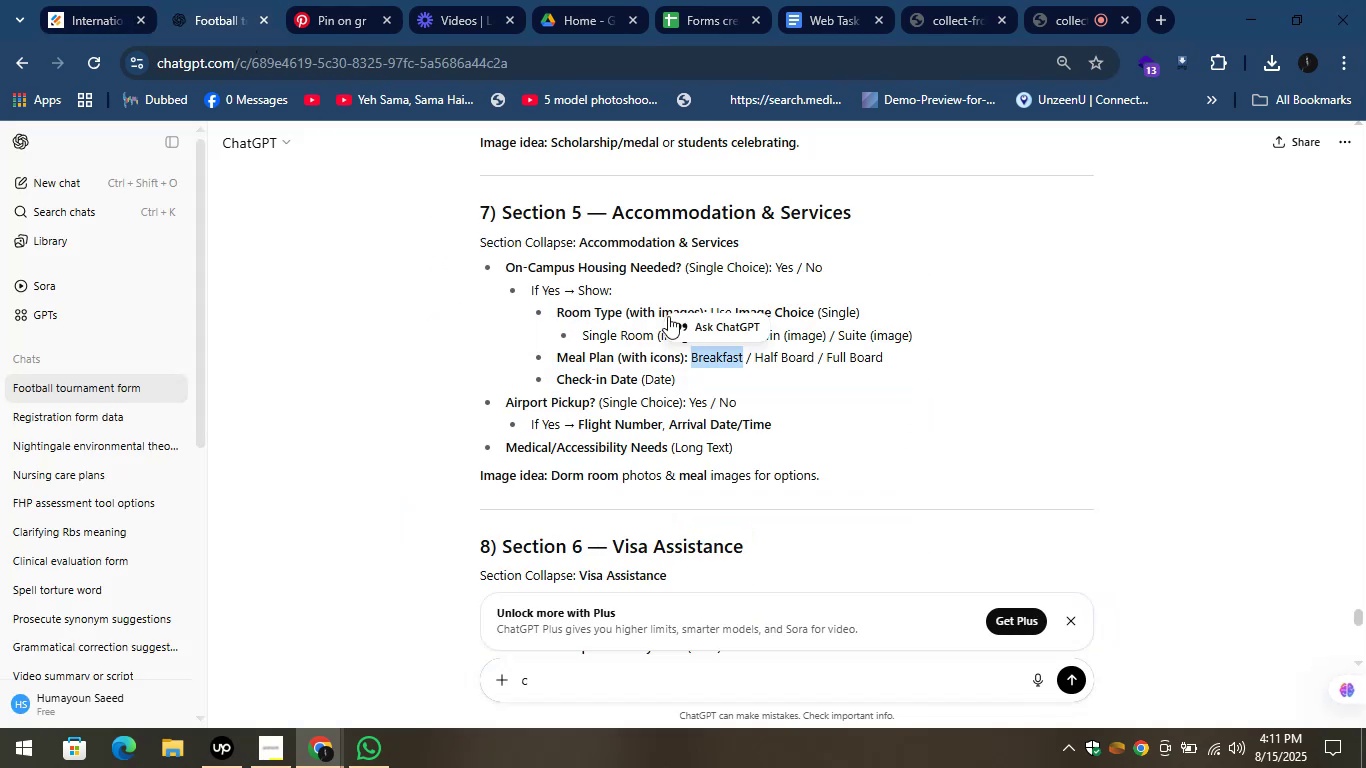 
key(Control+C)
 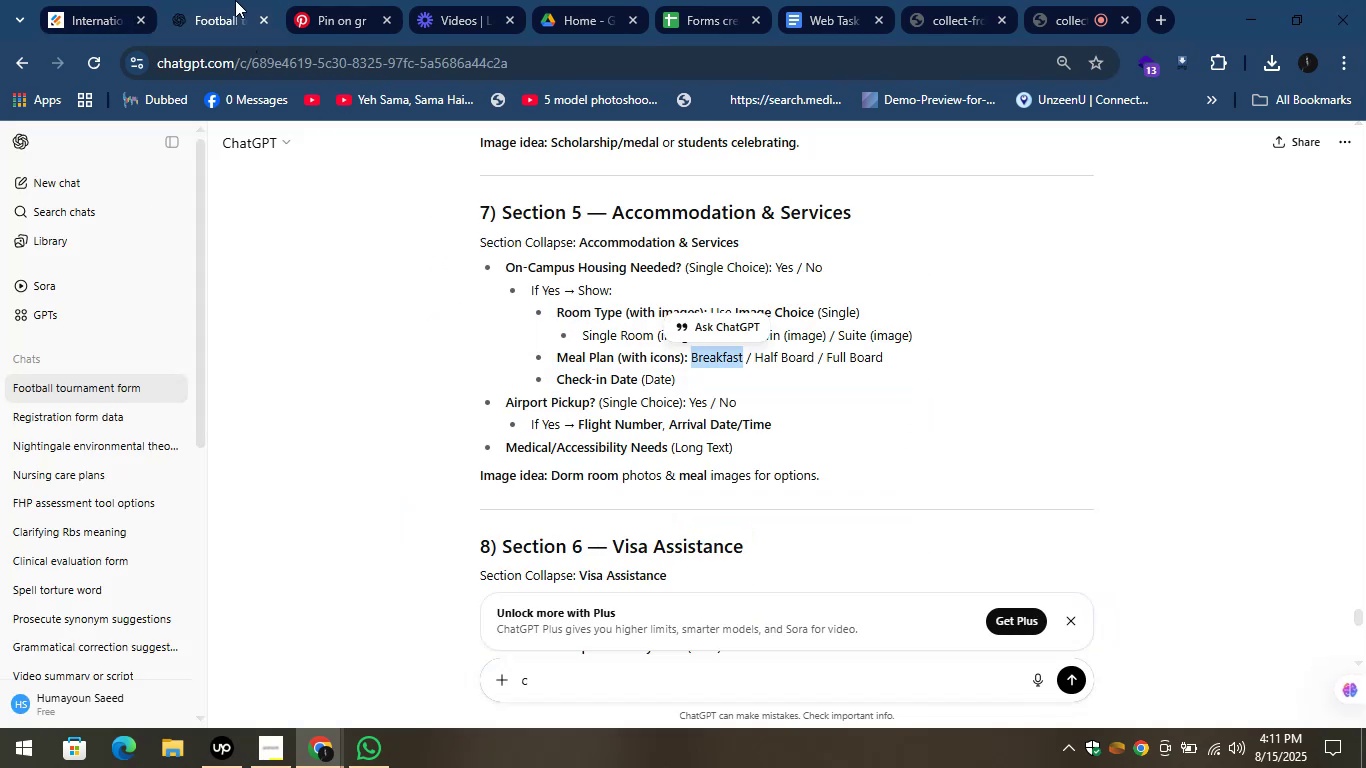 
left_click([207, 0])
 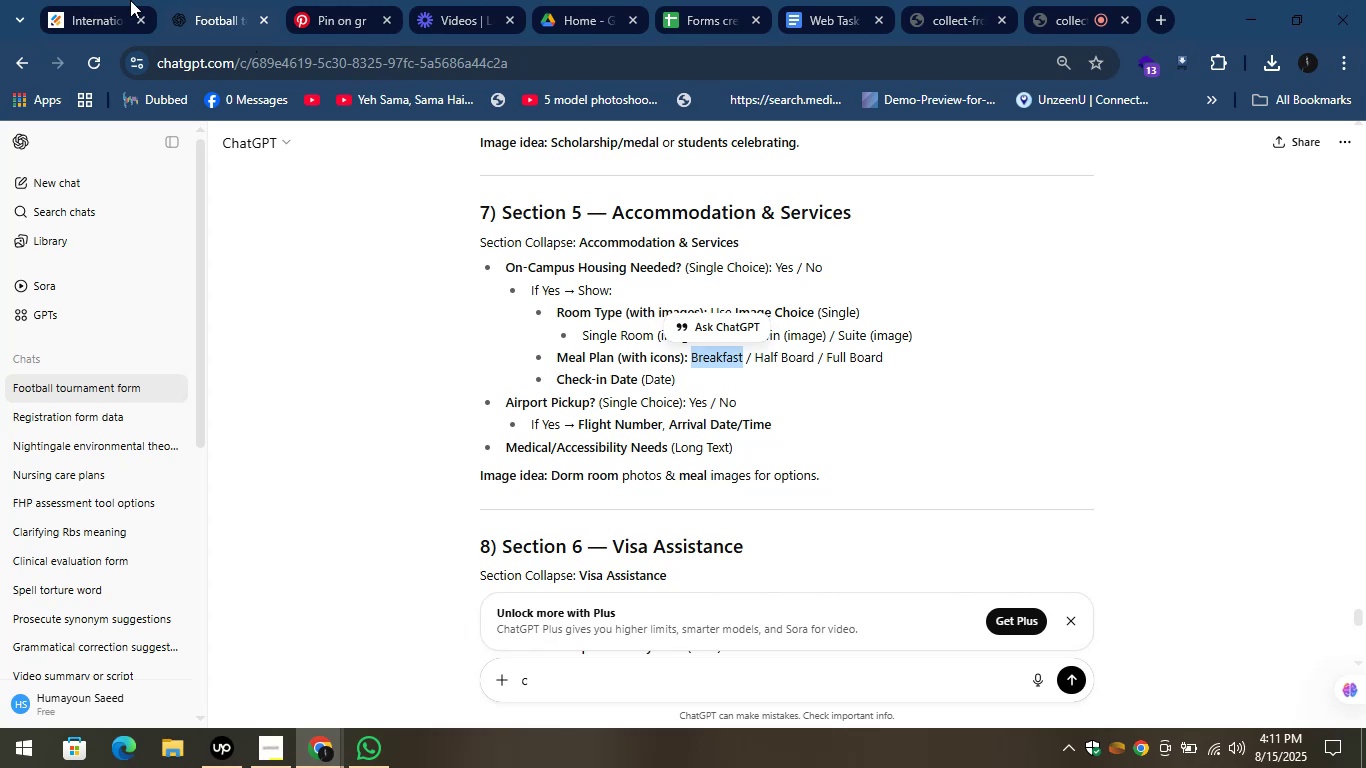 
left_click([81, 0])
 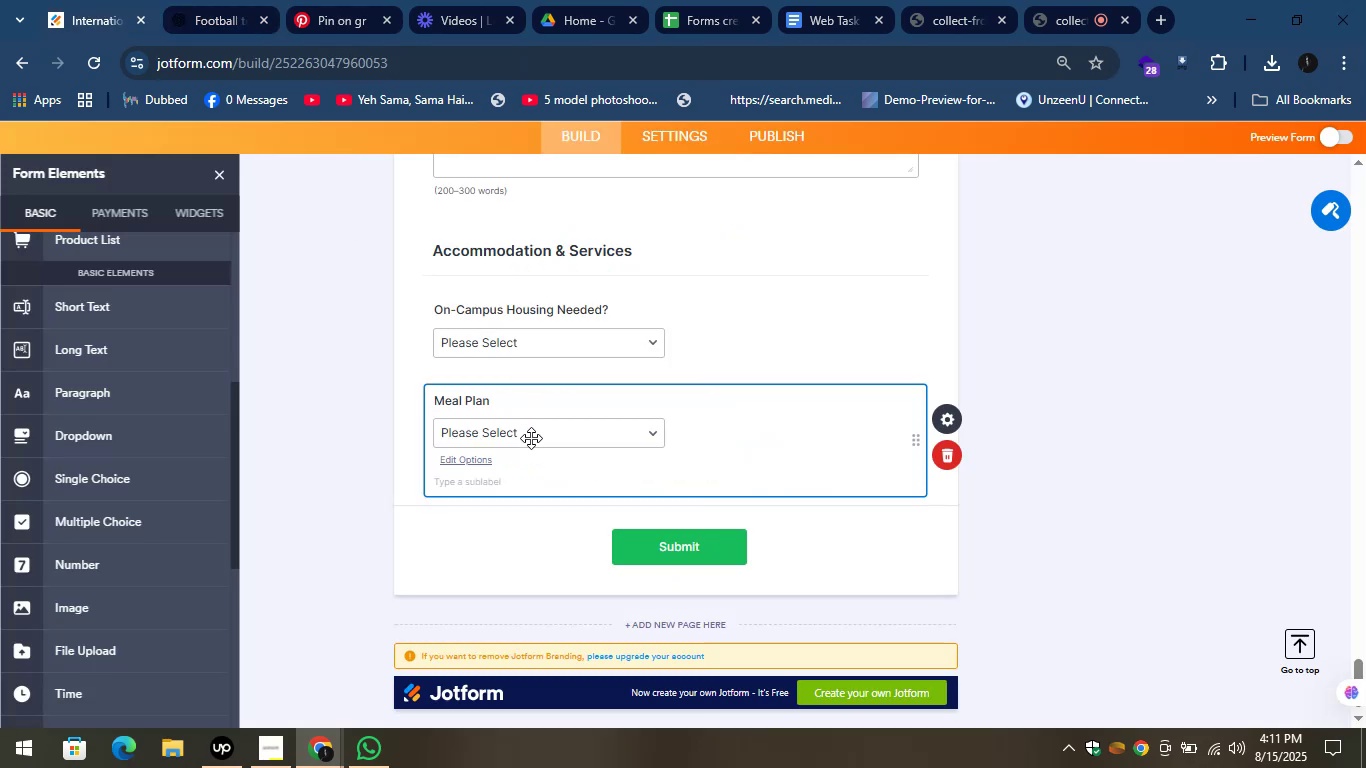 
left_click([525, 428])
 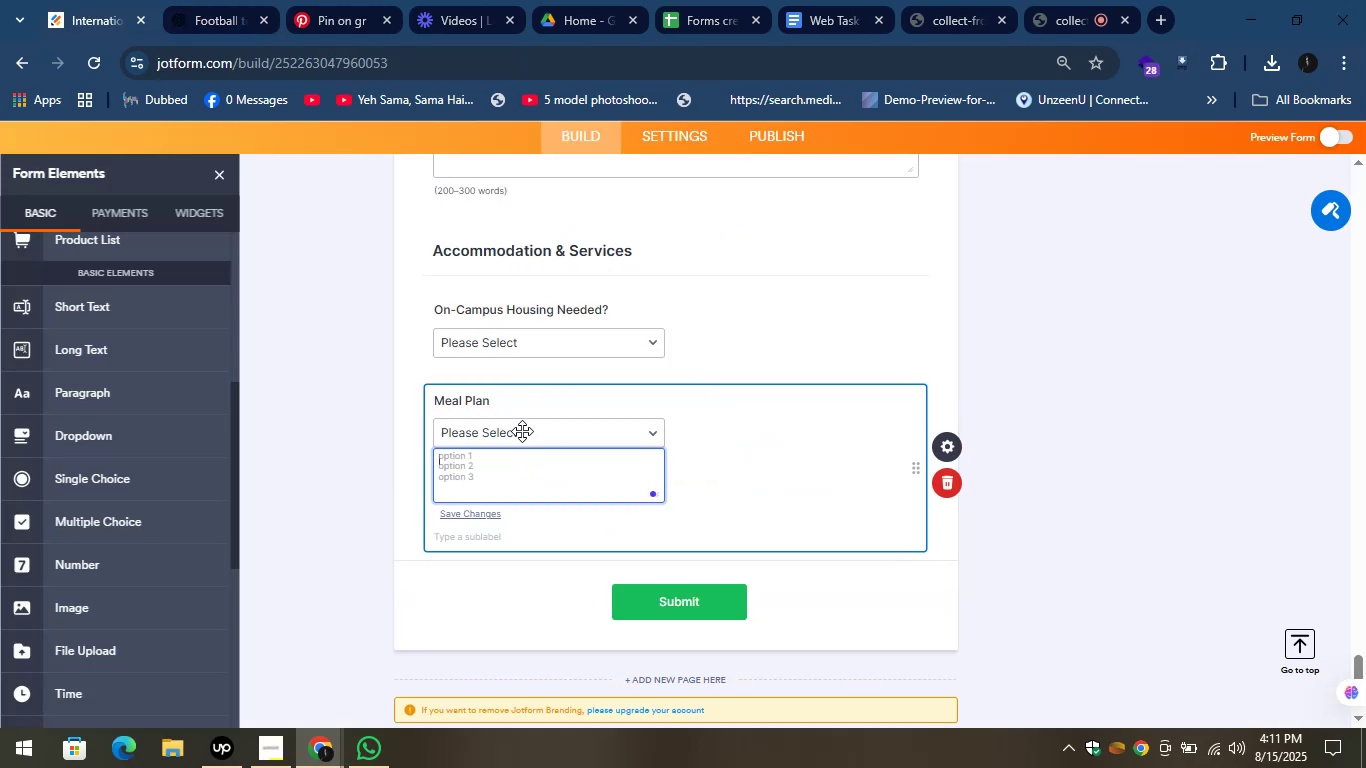 
key(Control+V)
 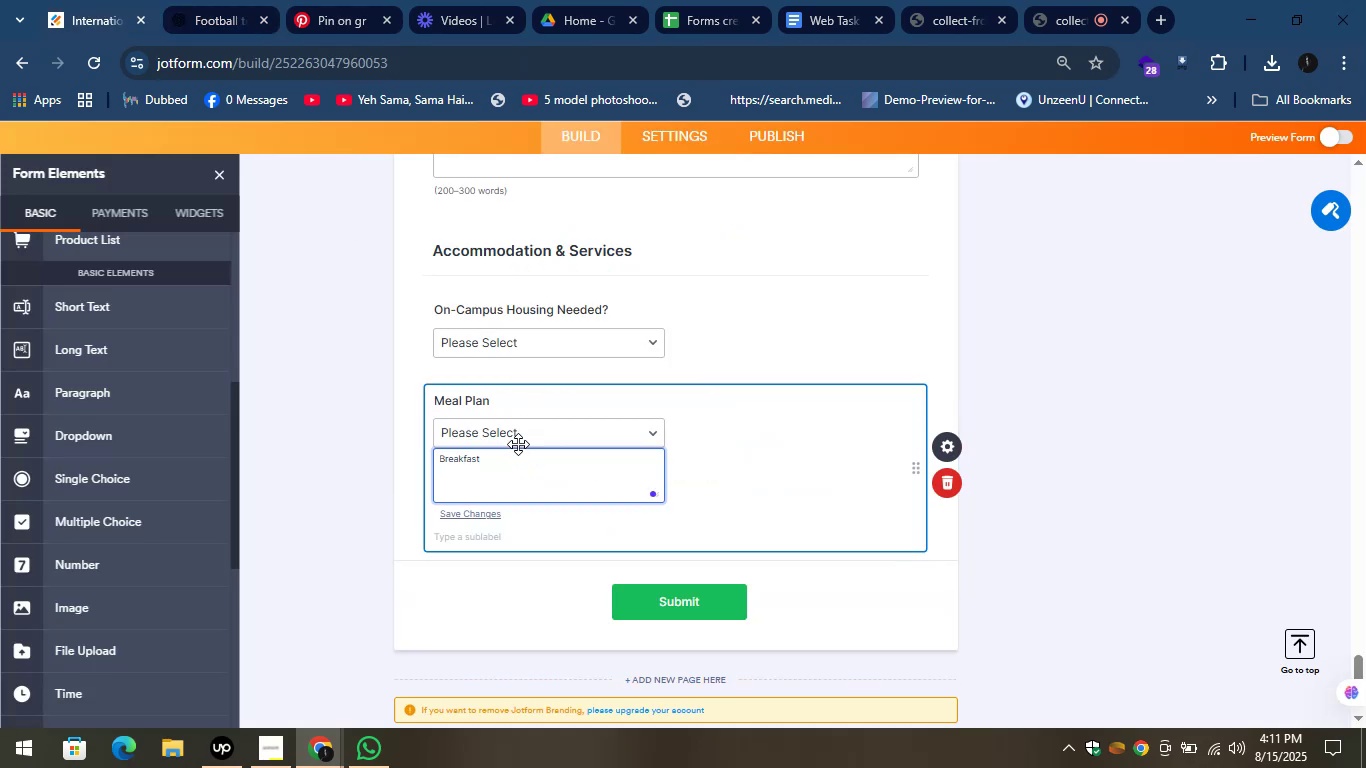 
key(Shift+Enter)
 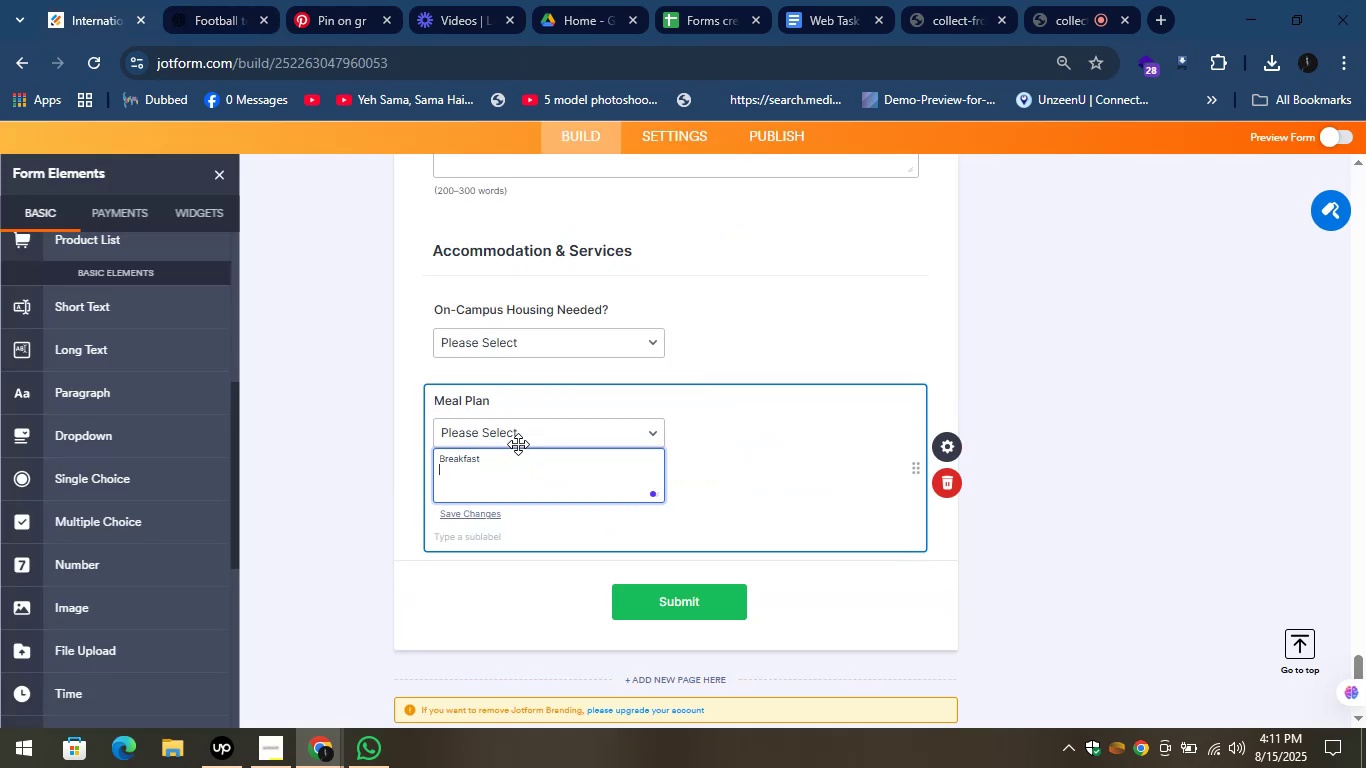 
key(Shift+Enter)
 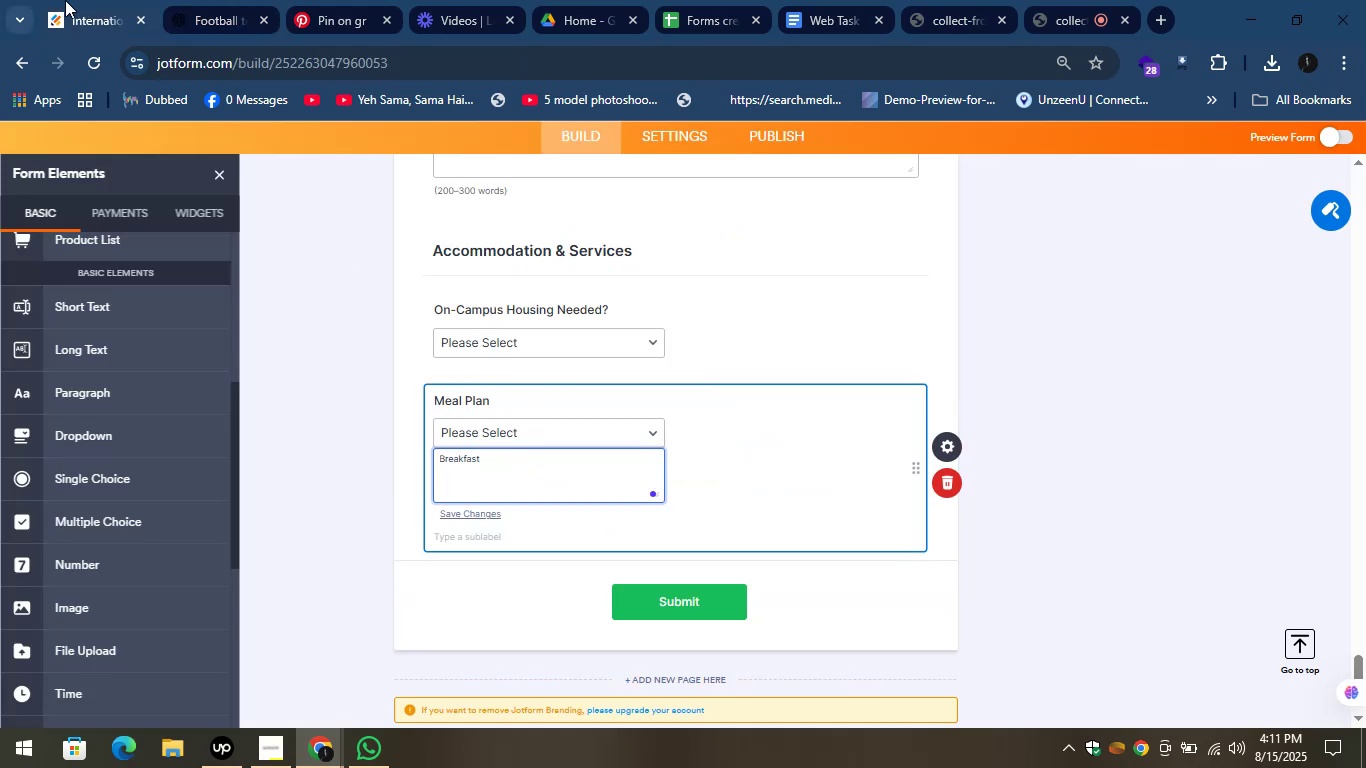 
left_click([231, 0])
 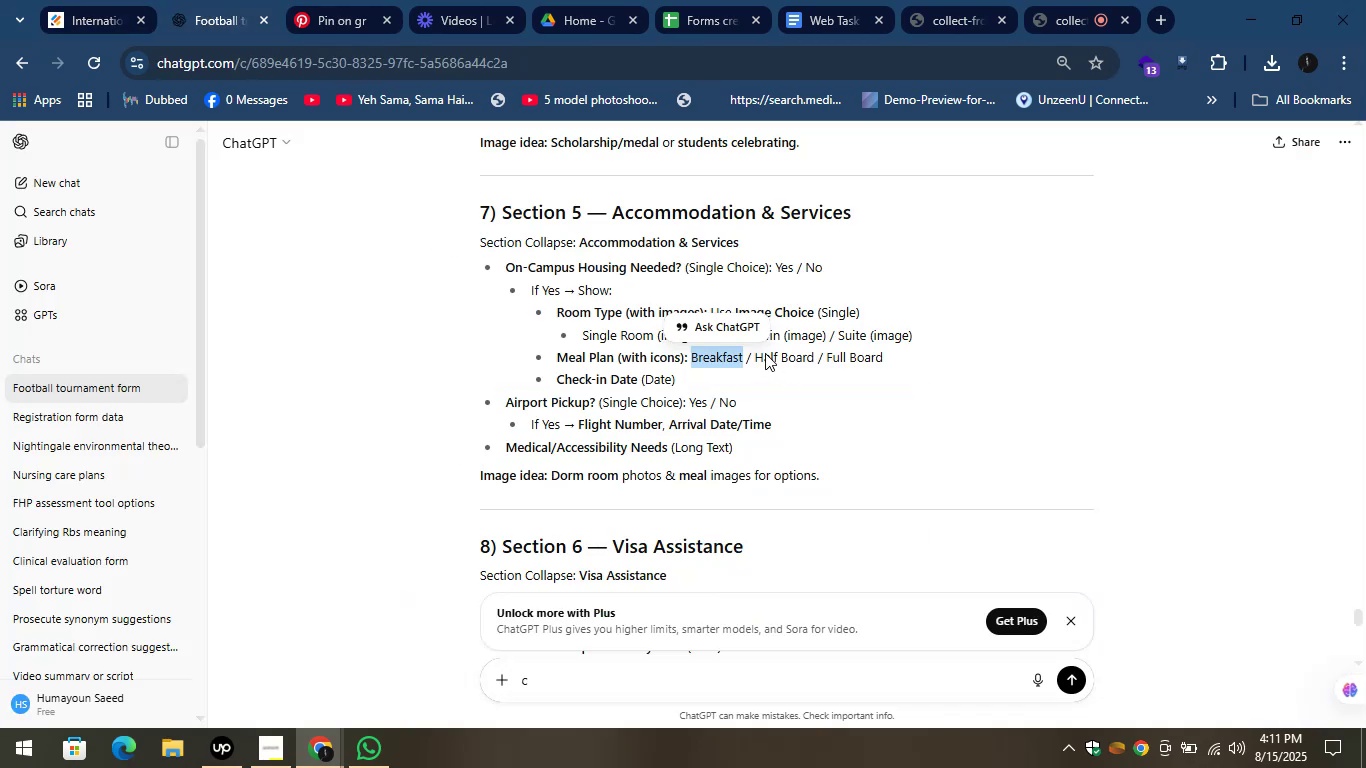 
left_click_drag(start_coordinate=[759, 358], to_coordinate=[779, 366])
 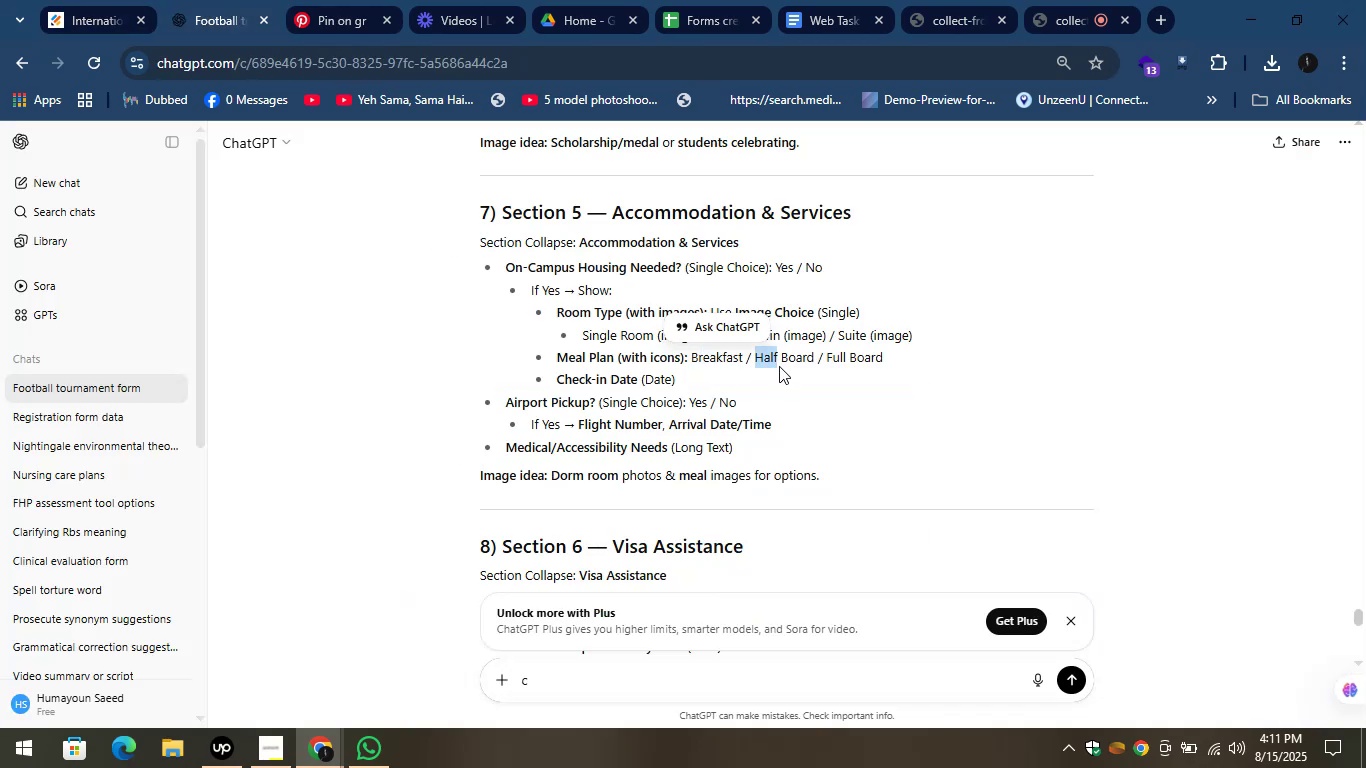 
left_click_drag(start_coordinate=[779, 366], to_coordinate=[787, 366])
 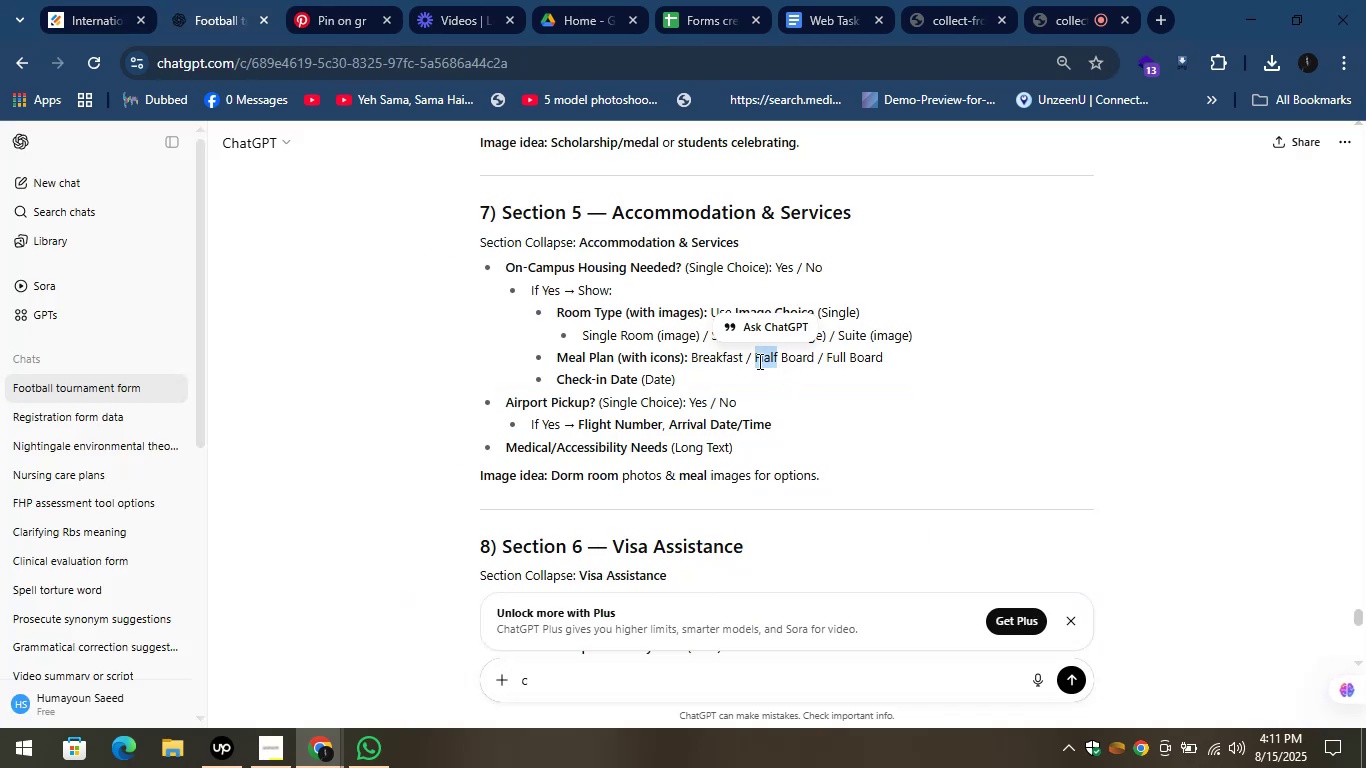 
left_click([754, 361])
 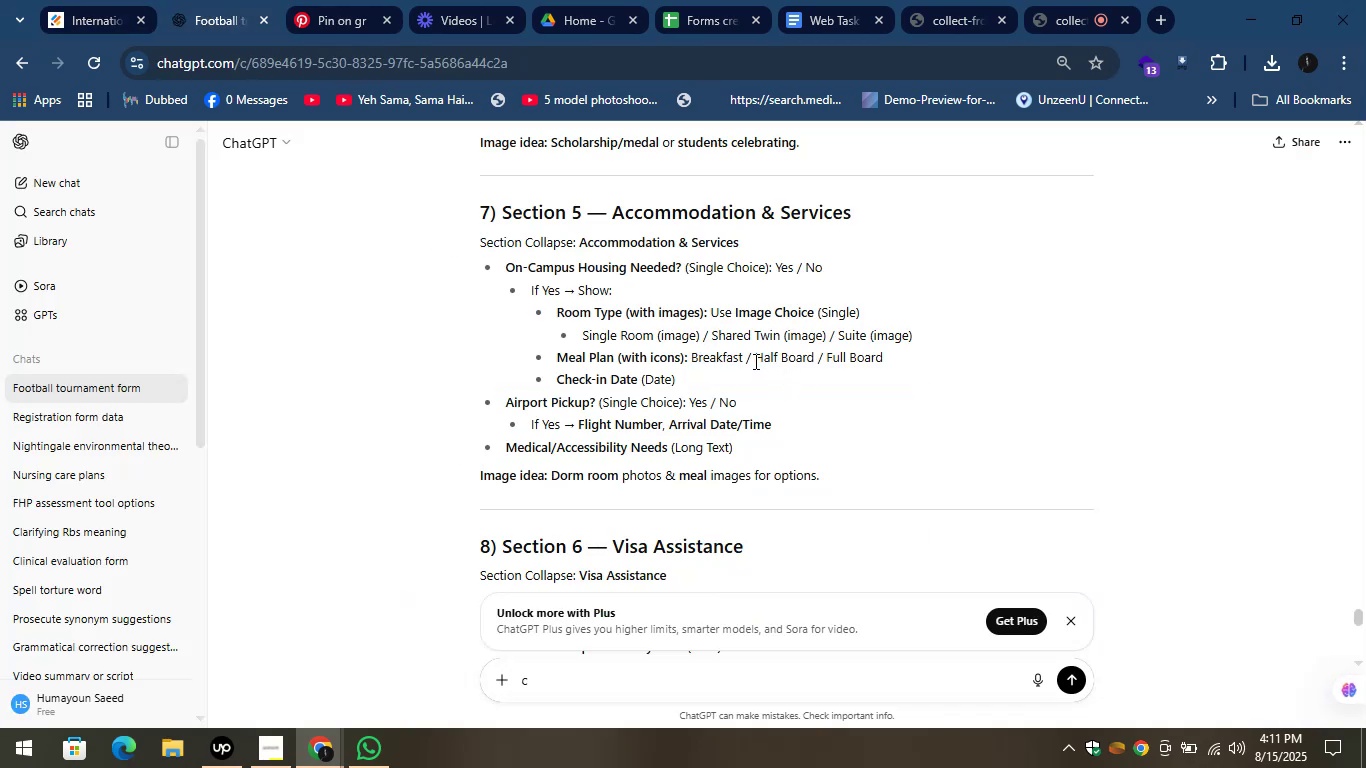 
left_click_drag(start_coordinate=[754, 361], to_coordinate=[813, 361])
 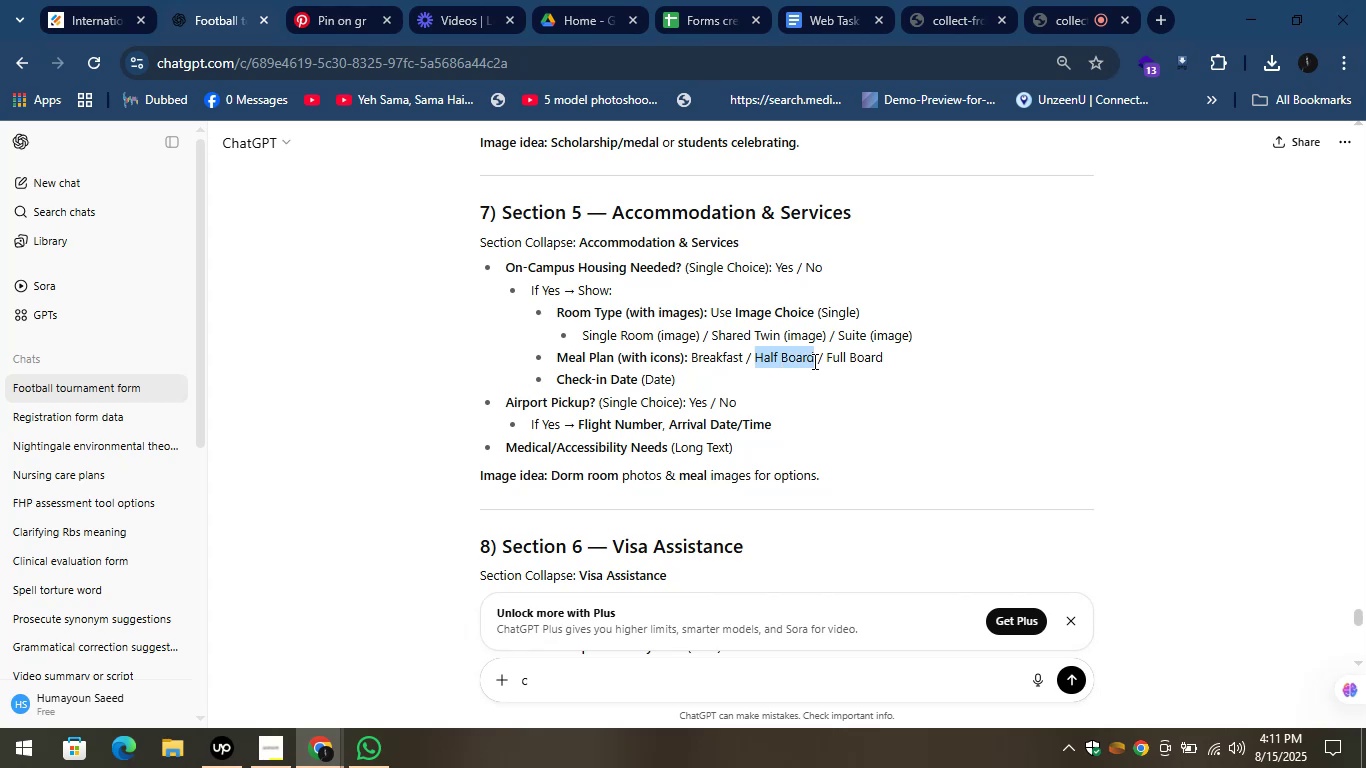 
key(Control+C)
 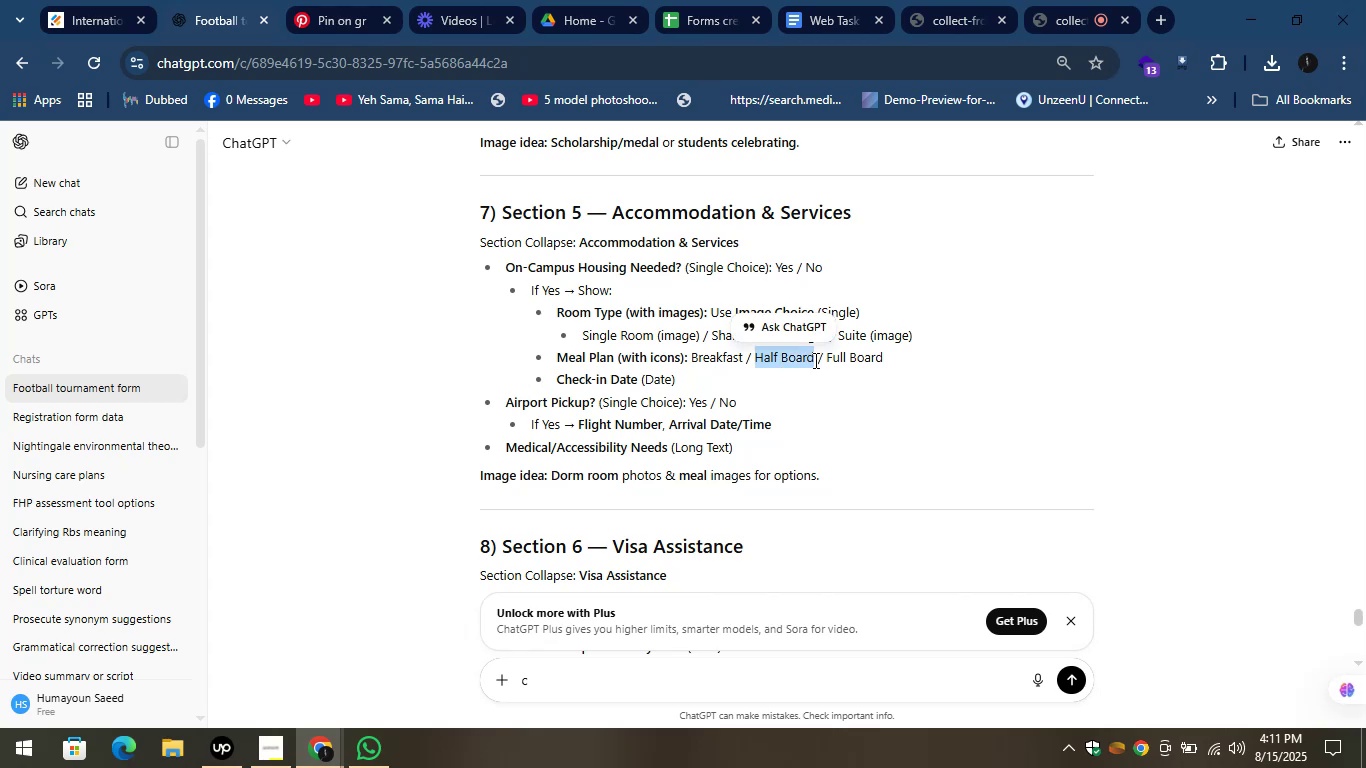 
key(Control+C)
 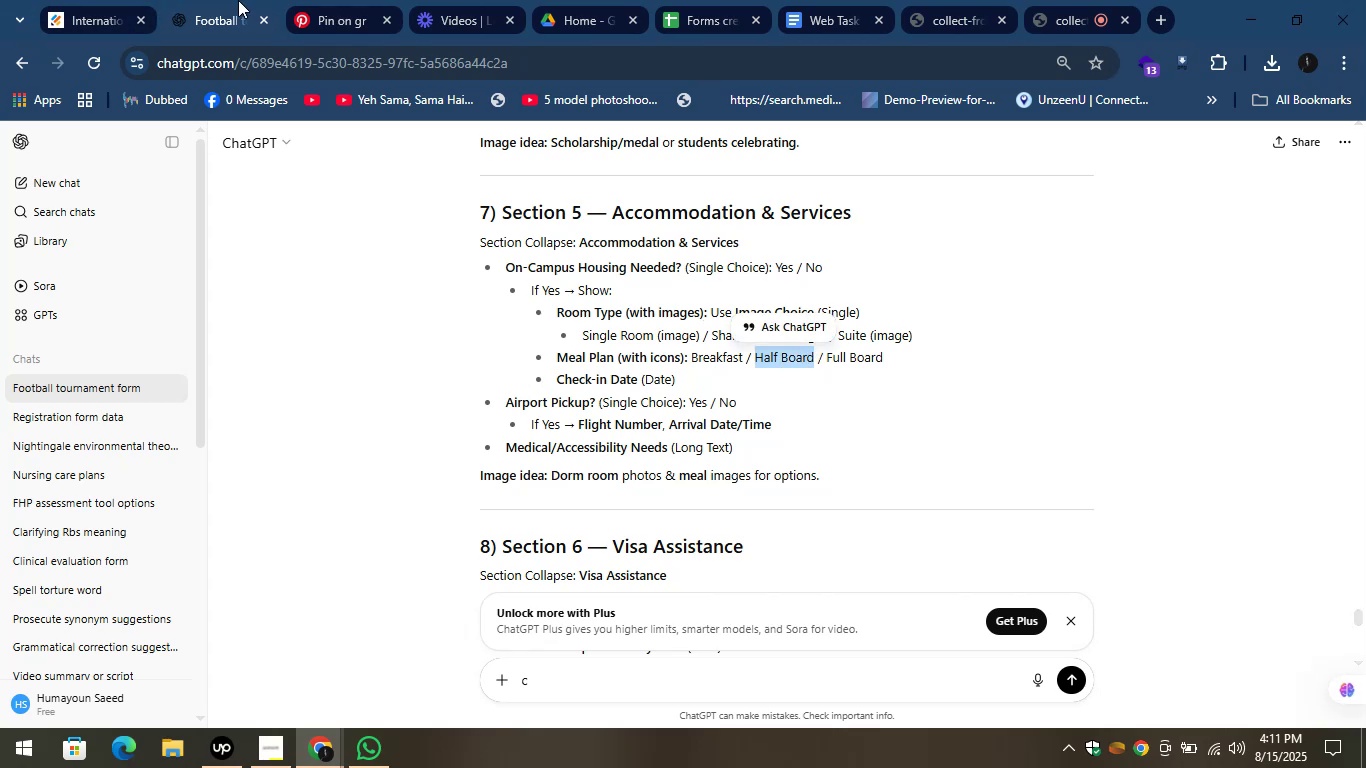 
left_click([64, 0])
 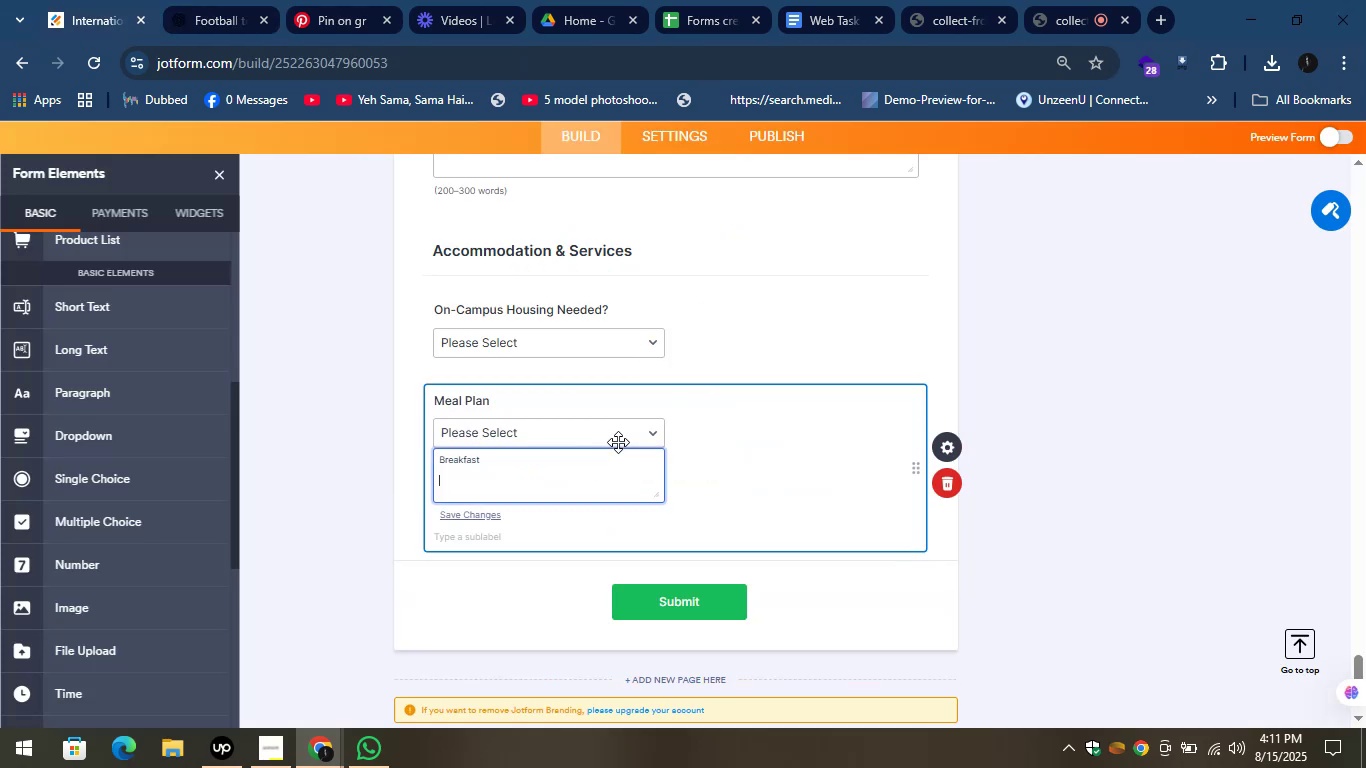 
key(Control+V)
 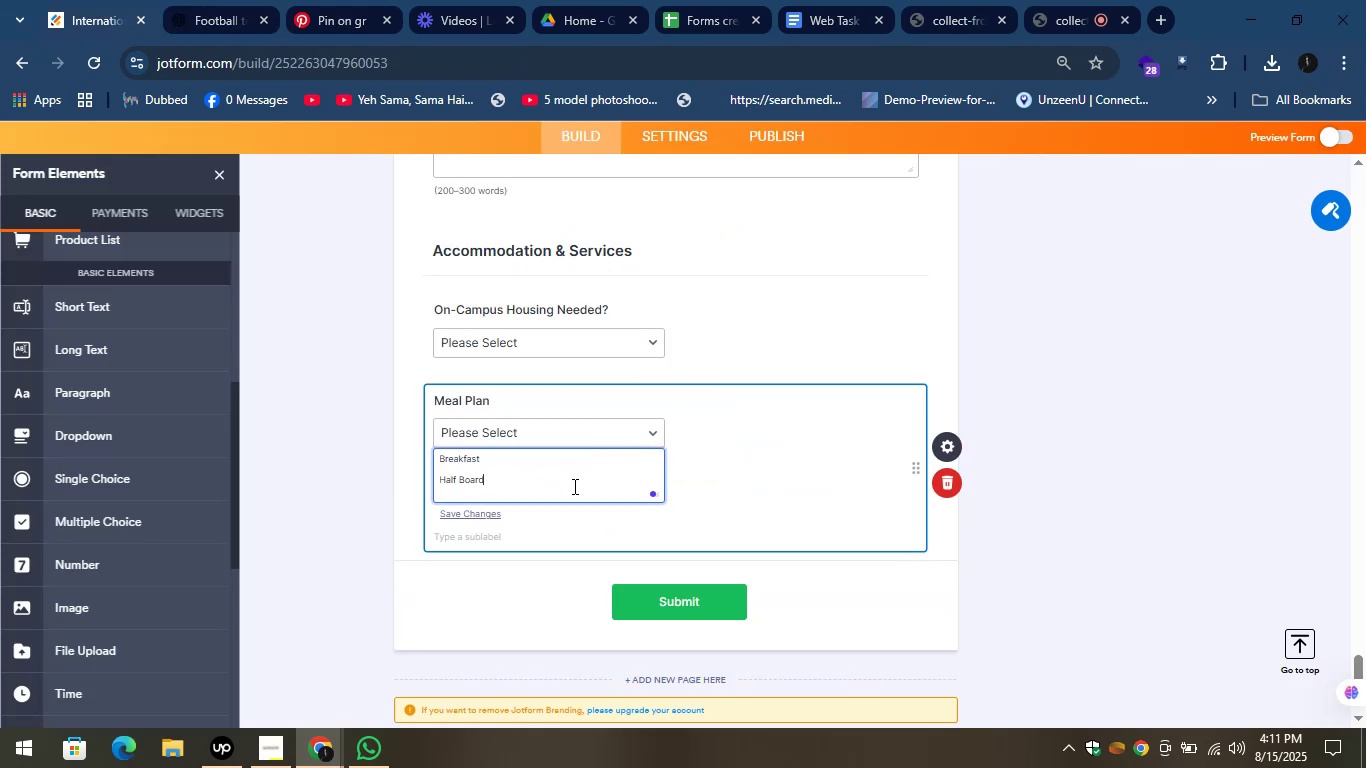 
key(Shift+Enter)
 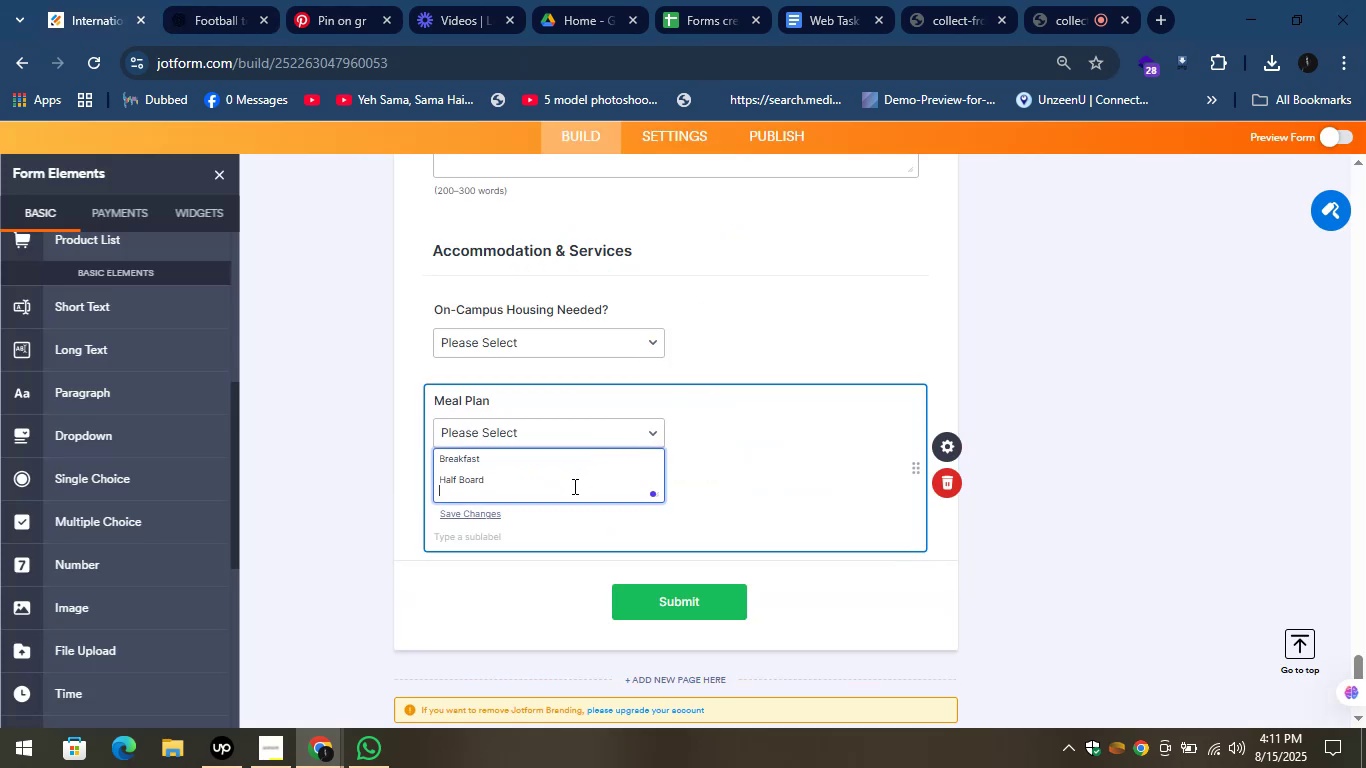 
key(Shift+Enter)
 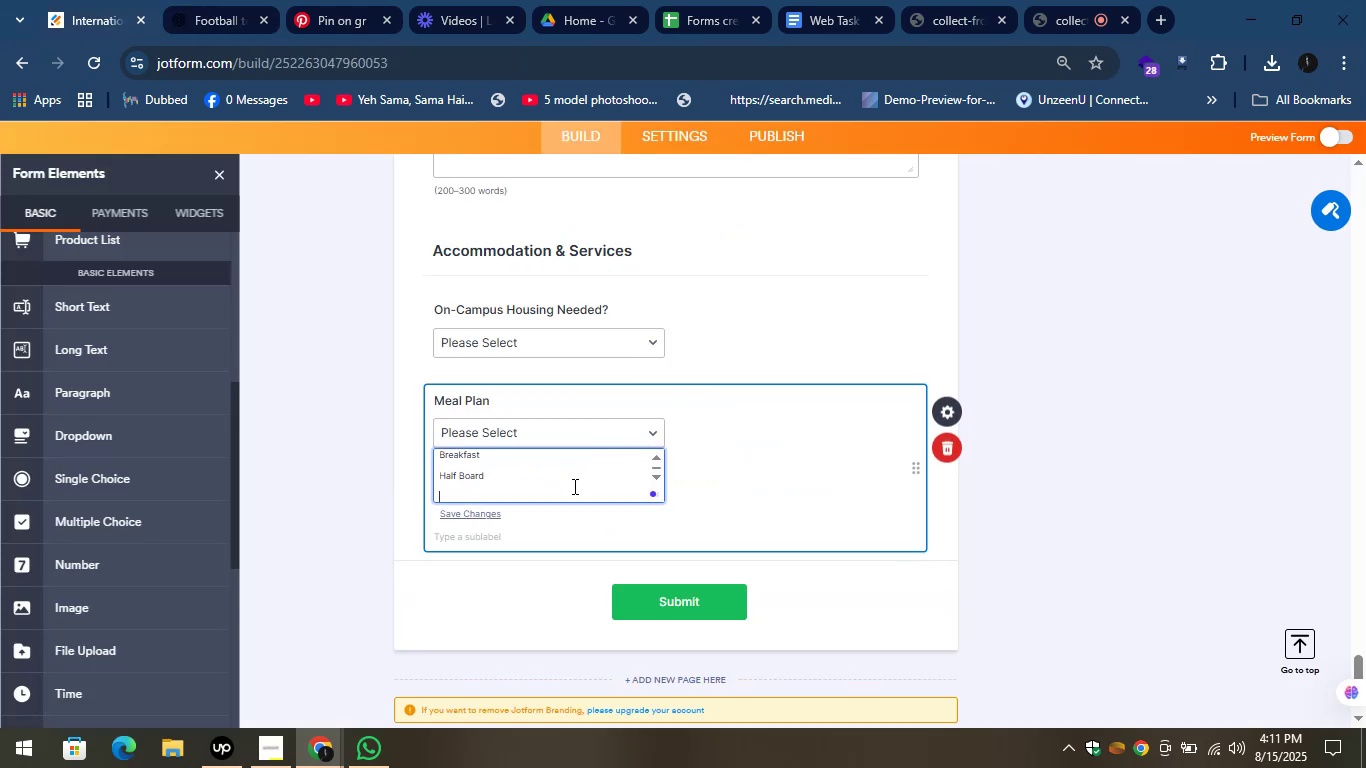 
key(Control+V)
 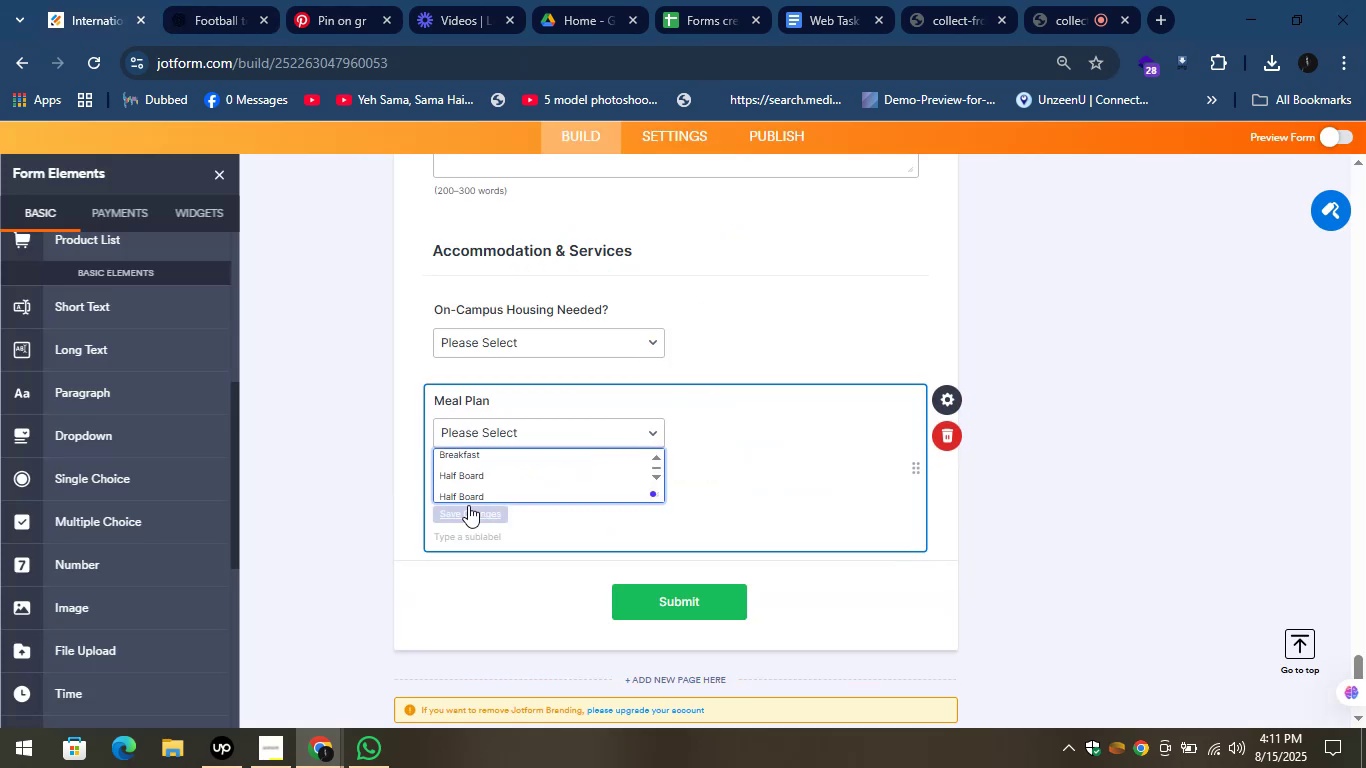 
left_click_drag(start_coordinate=[460, 498], to_coordinate=[438, 492])
 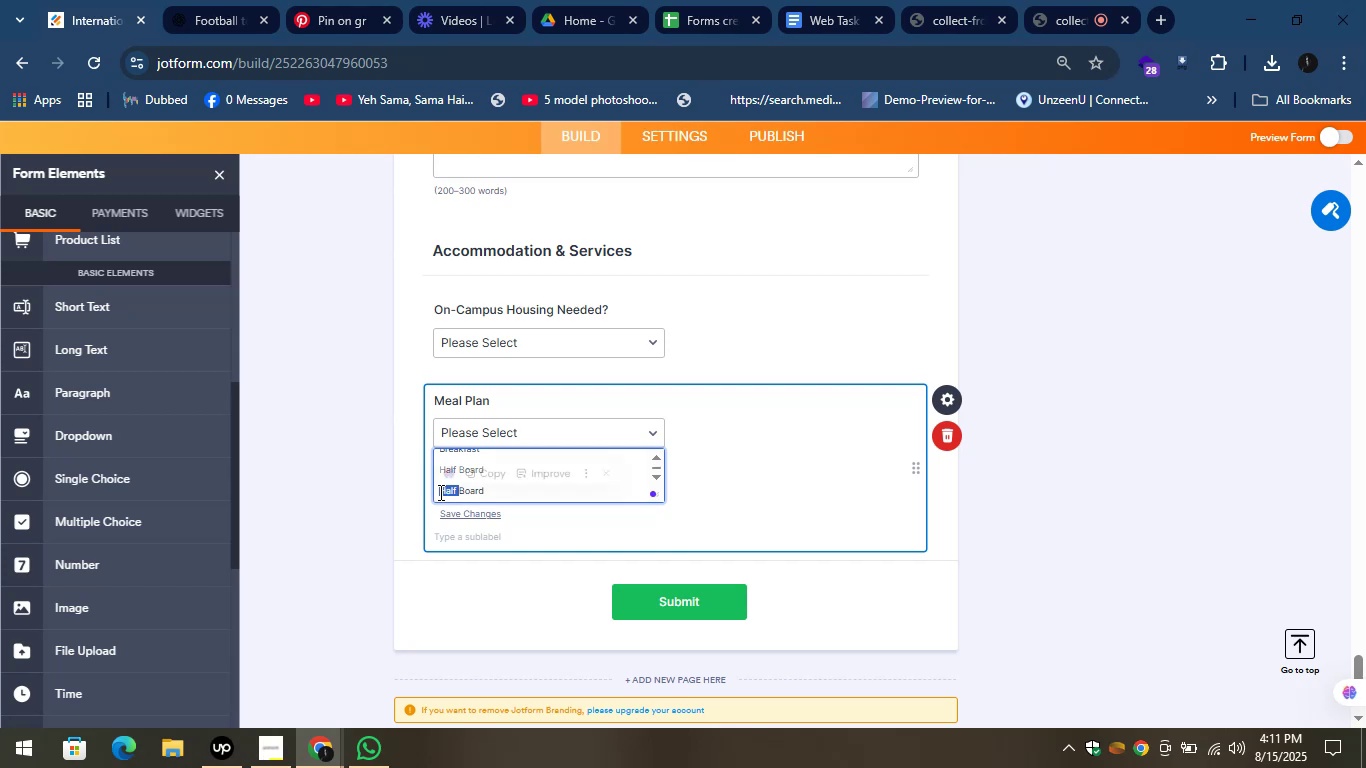 
type(Full )
 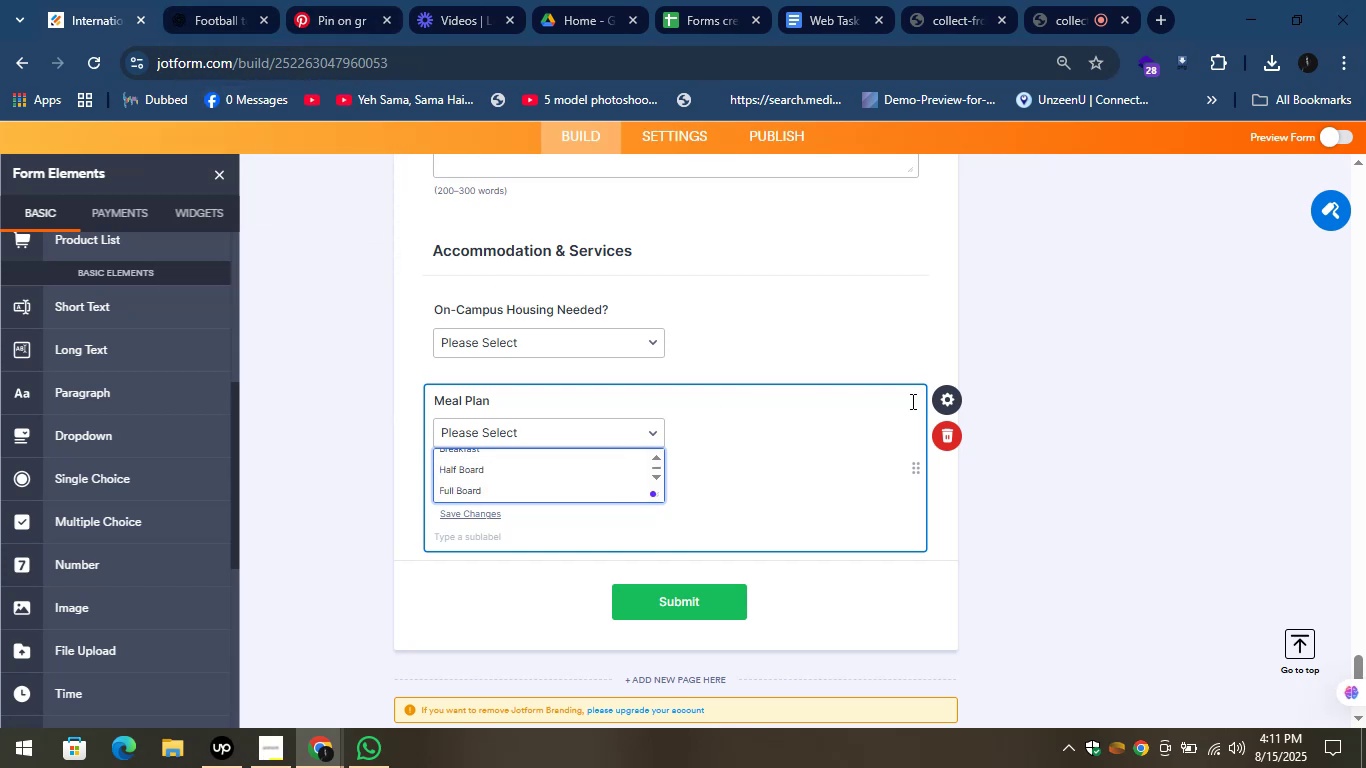 
left_click([1045, 366])
 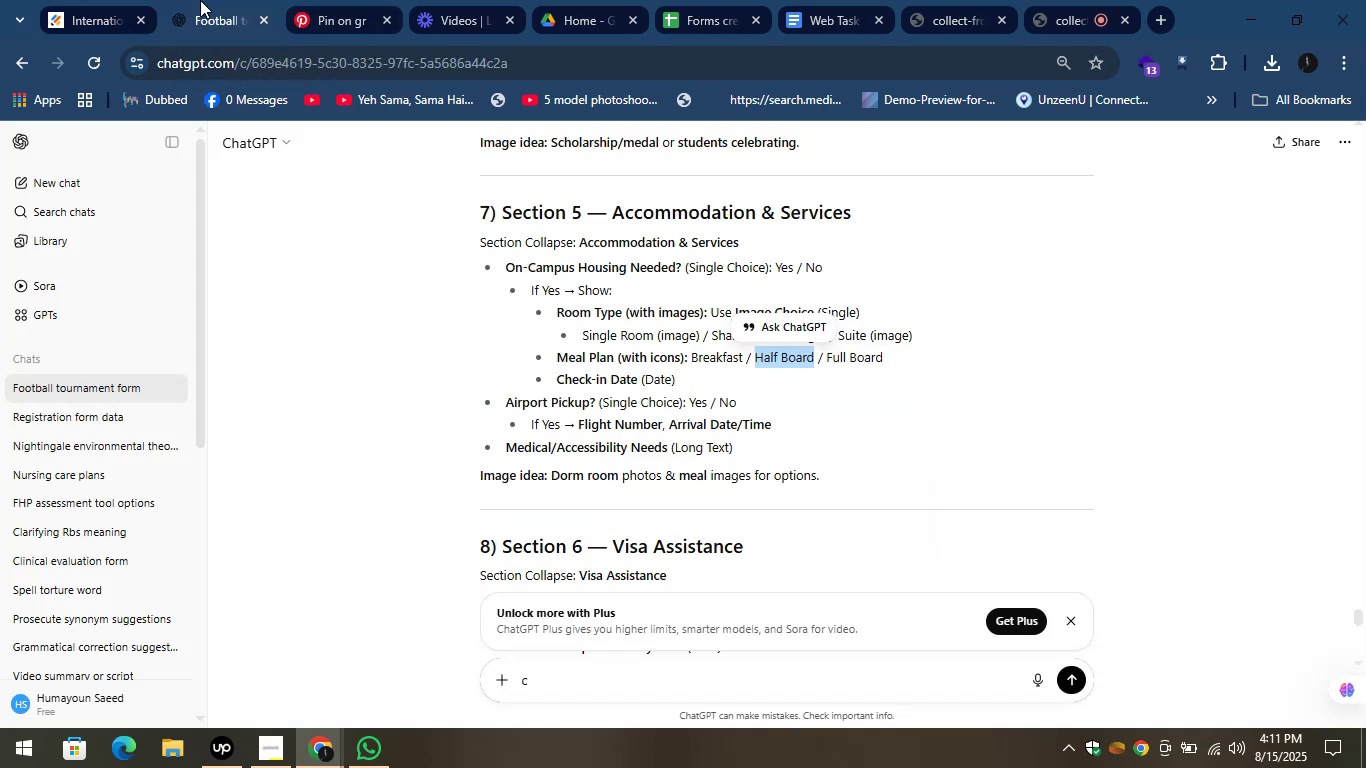 
left_click([457, 391])
 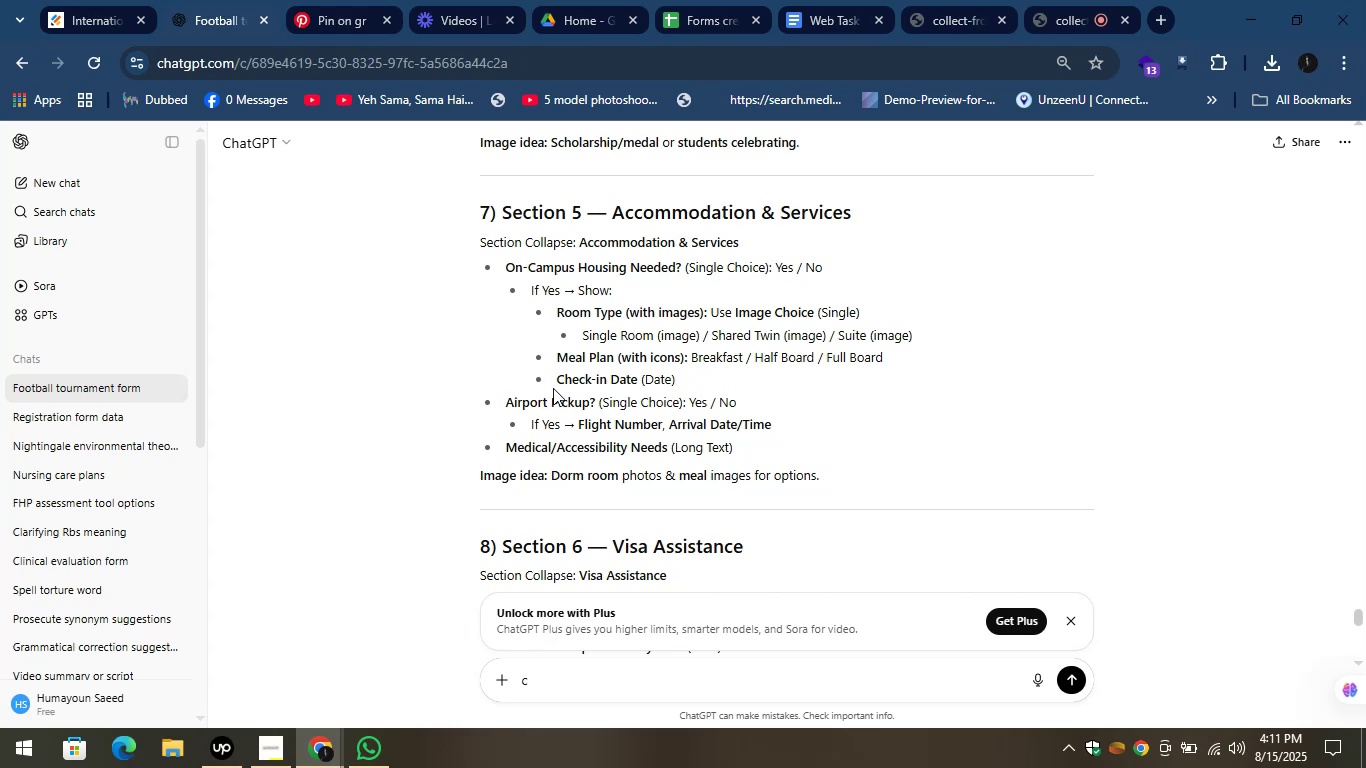 
left_click_drag(start_coordinate=[552, 372], to_coordinate=[636, 380])
 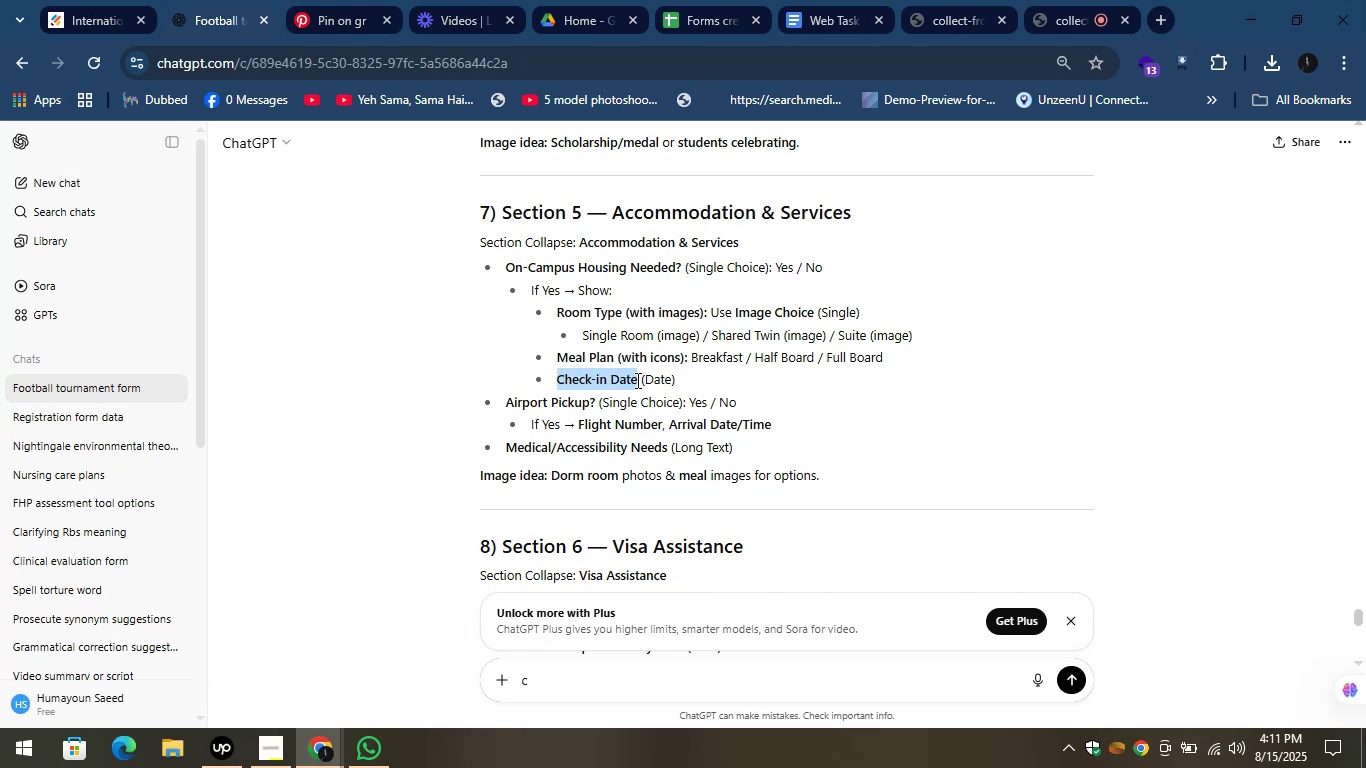 
key(Control+C)
 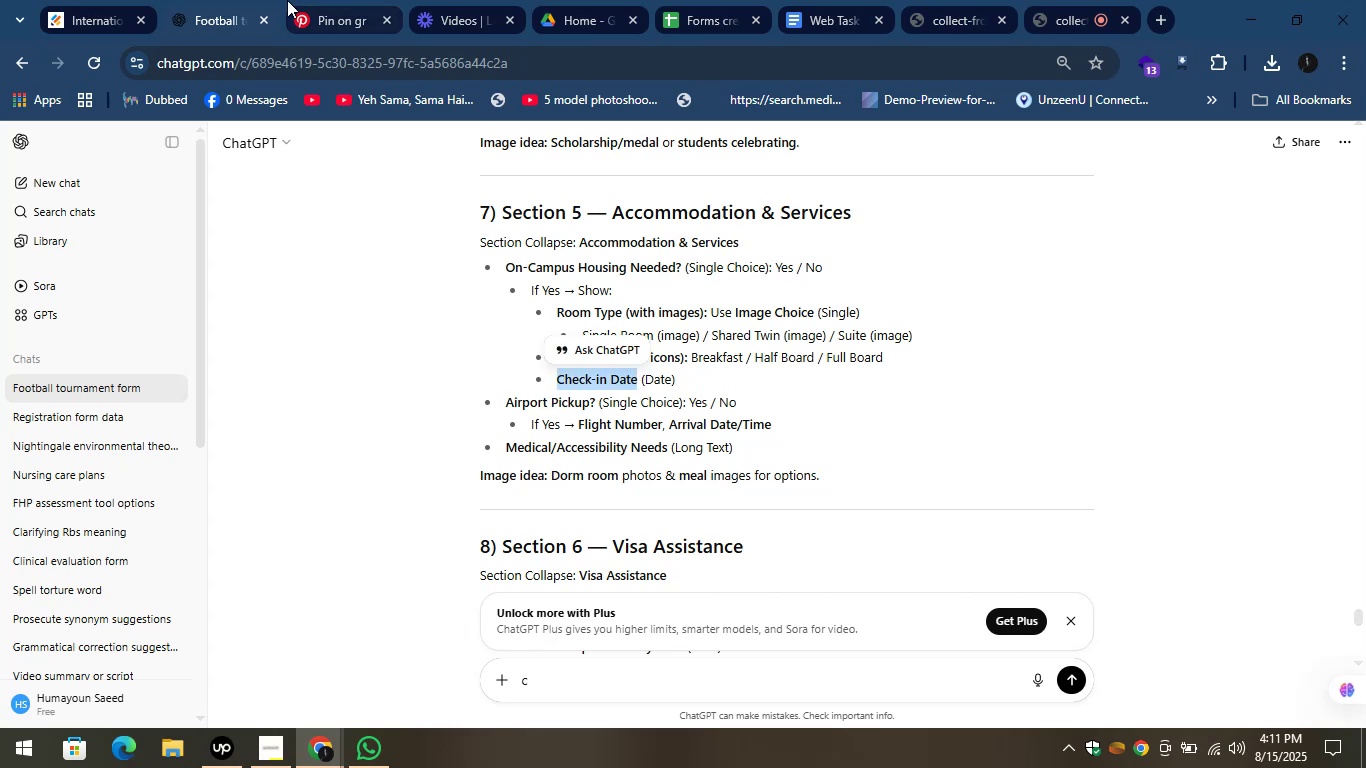 
left_click([213, 0])
 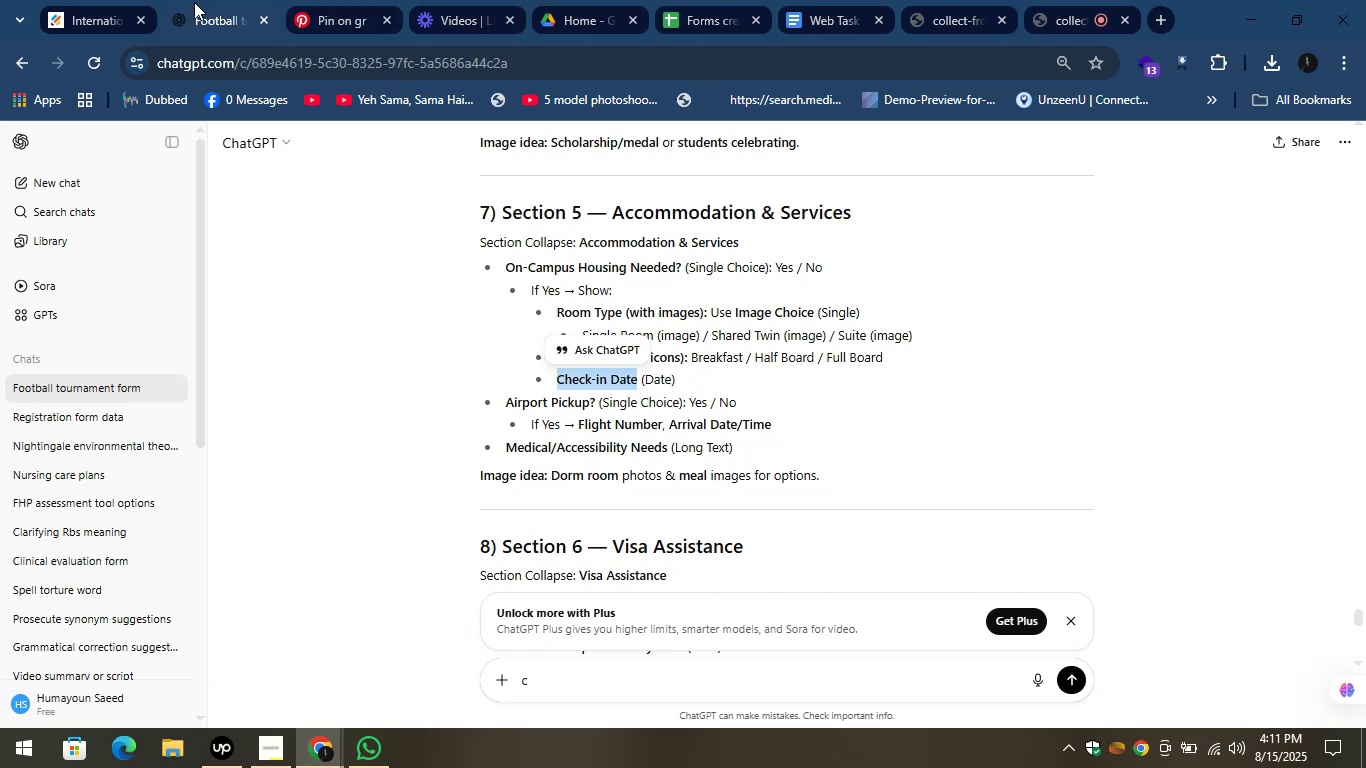 
left_click([64, 0])
 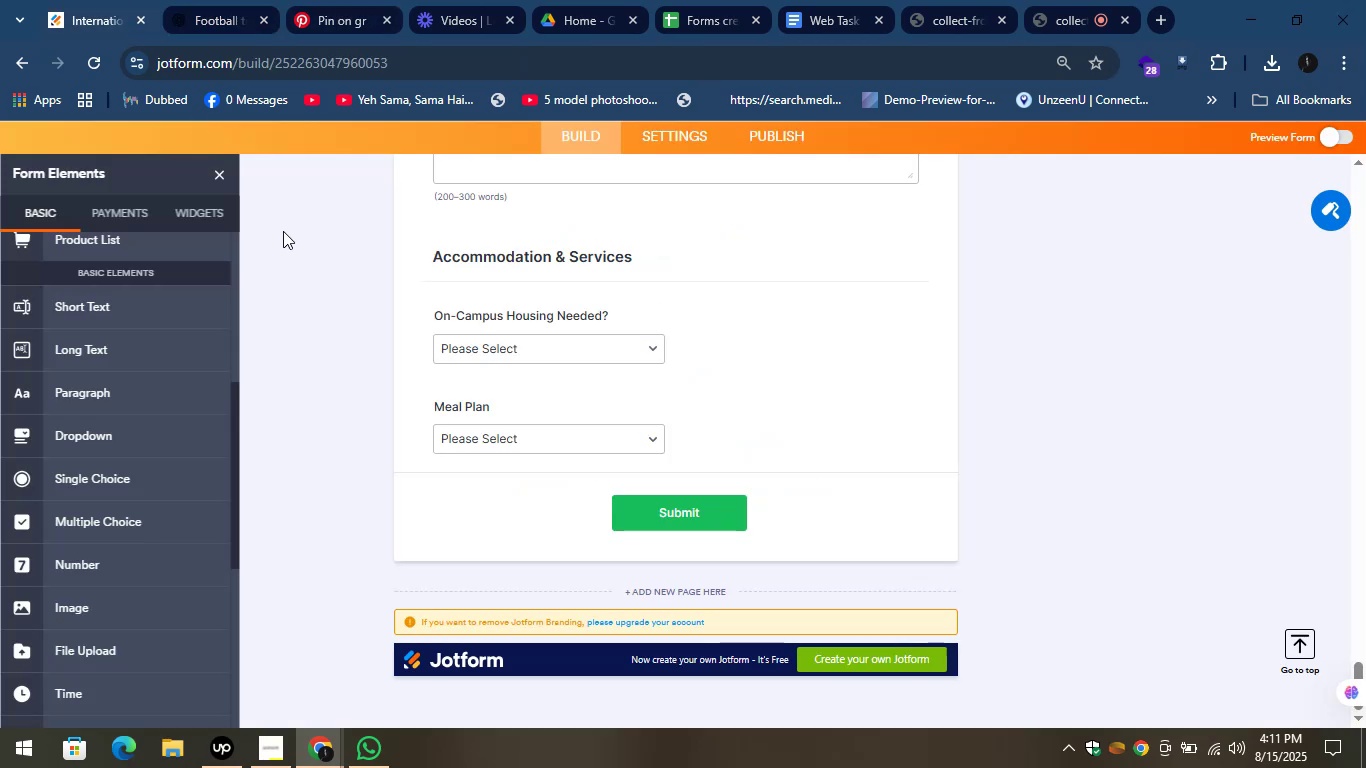 
mouse_move([188, 223])
 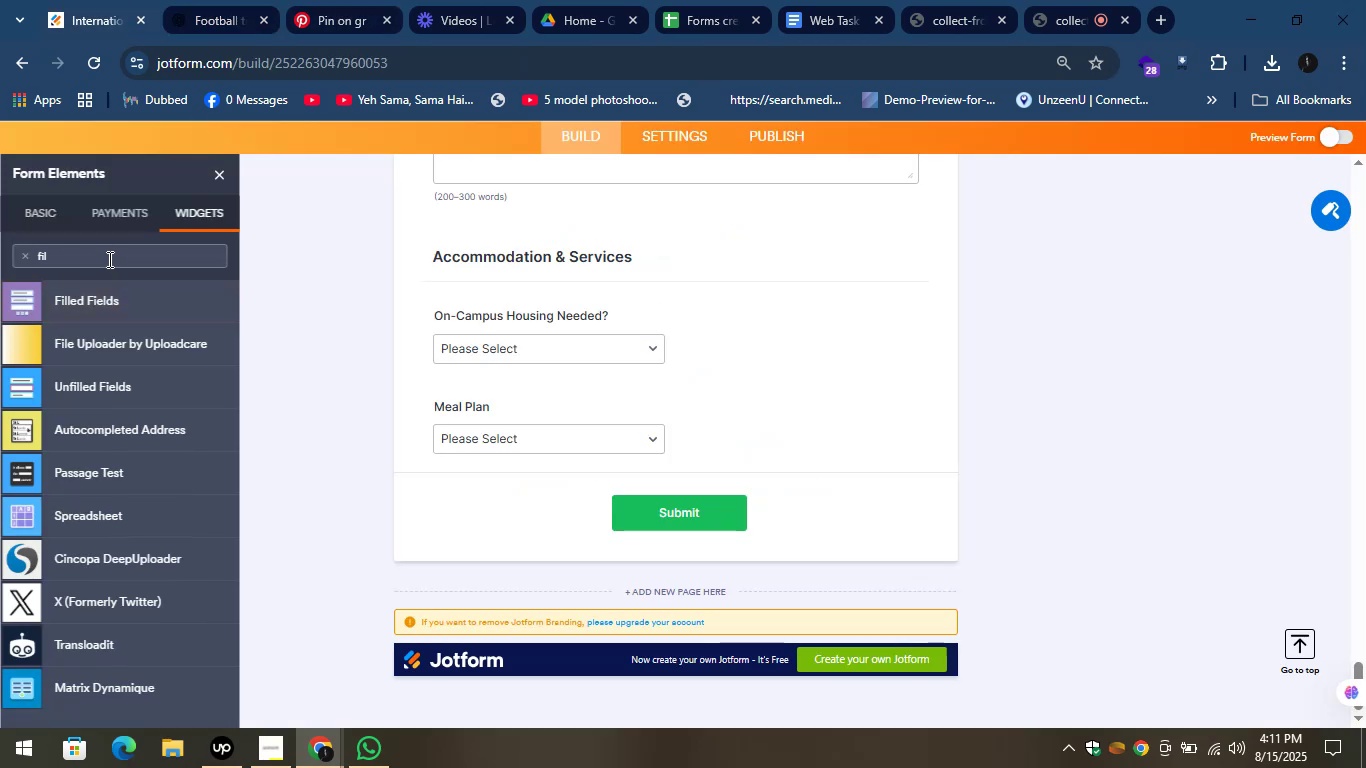 
left_click_drag(start_coordinate=[84, 237], to_coordinate=[25, 255])
 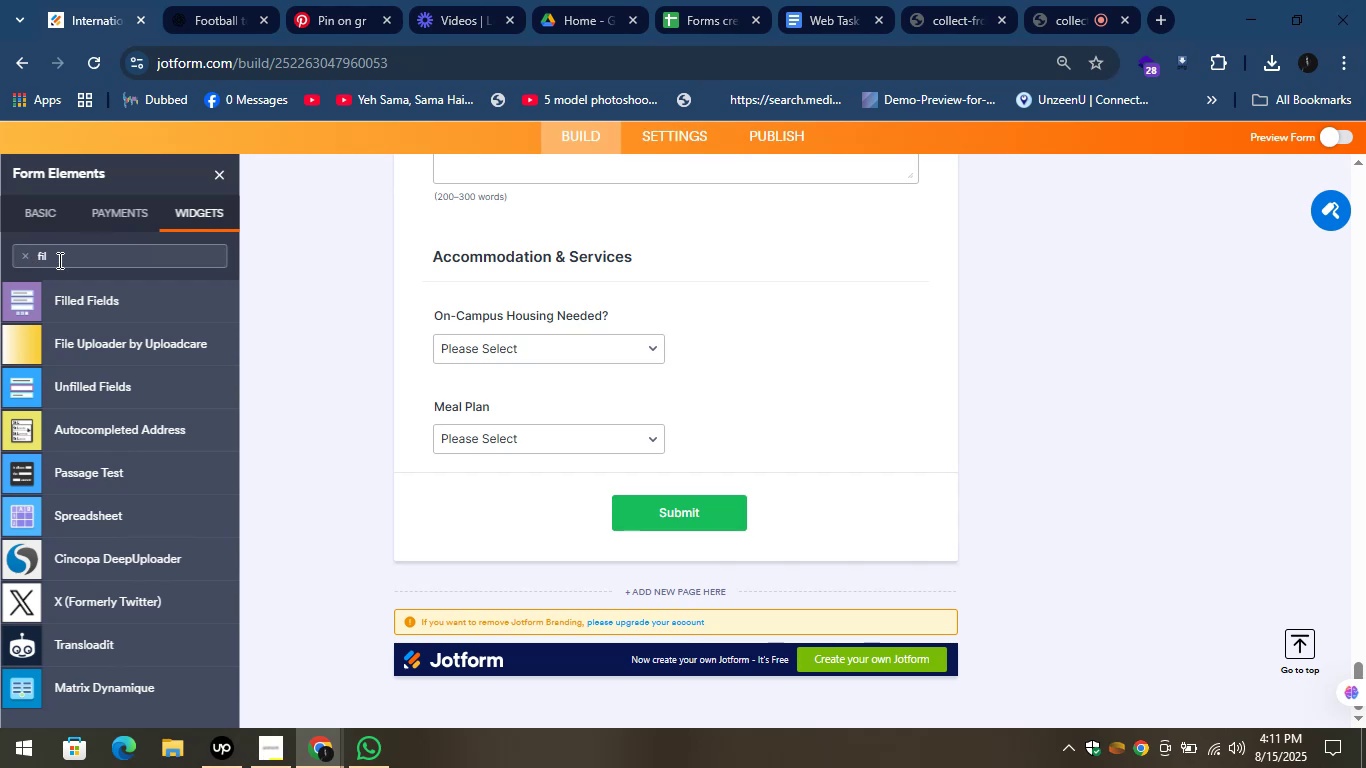 
left_click([58, 252])
 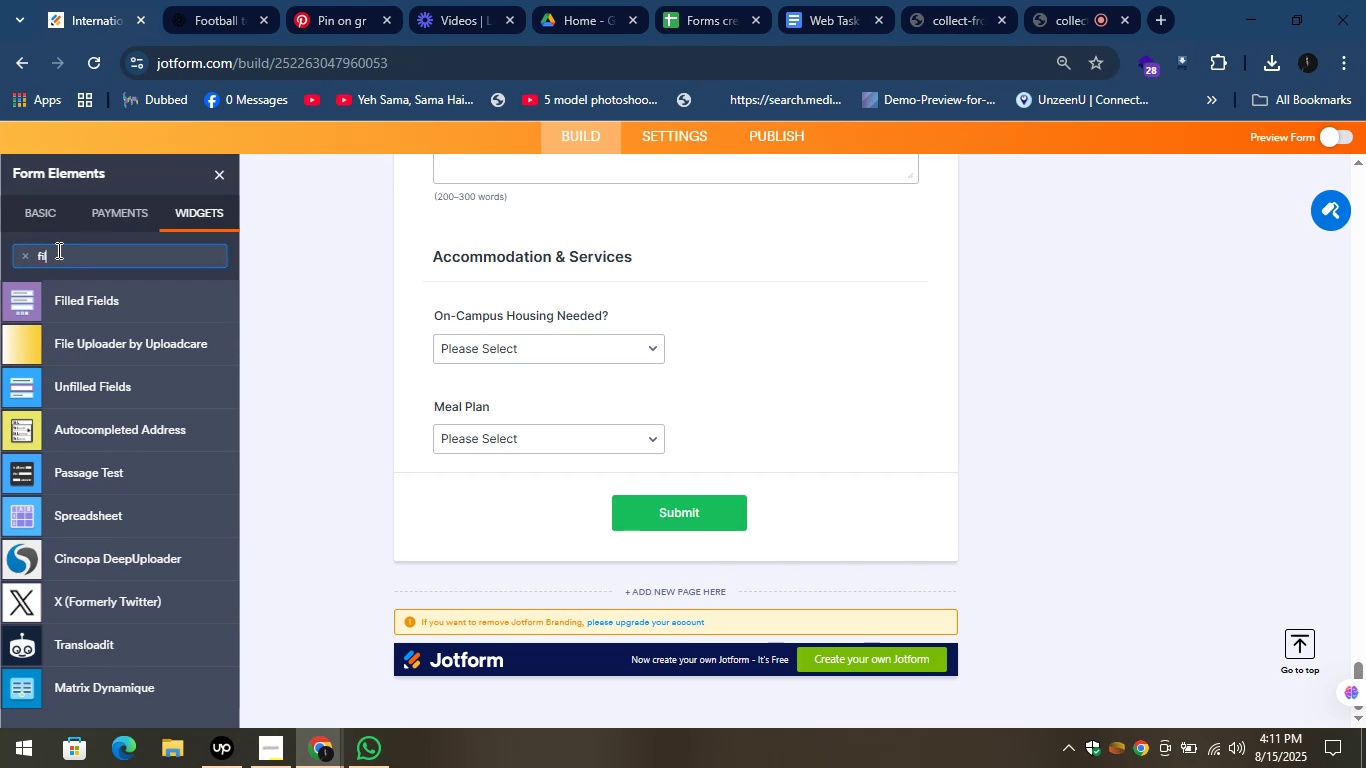 
left_click_drag(start_coordinate=[57, 250], to_coordinate=[34, 254])
 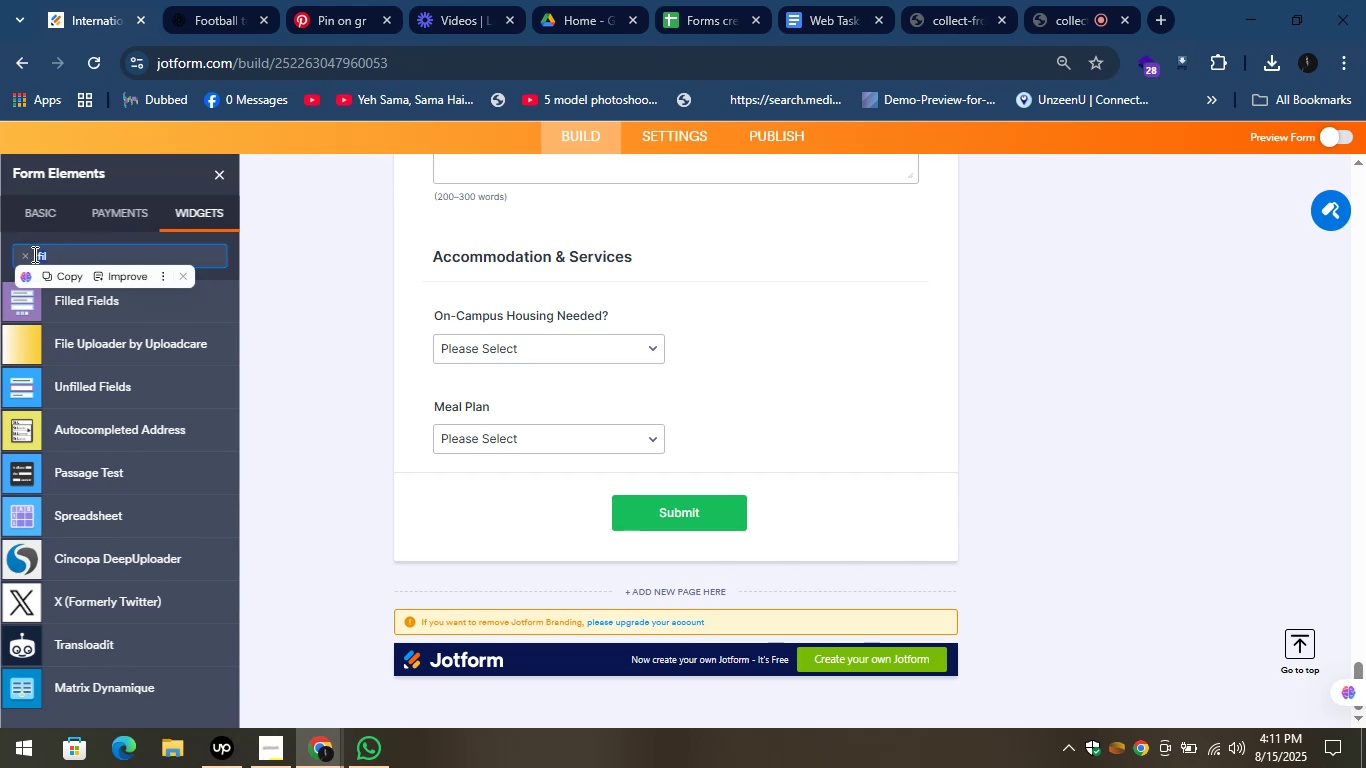 
type(date)
 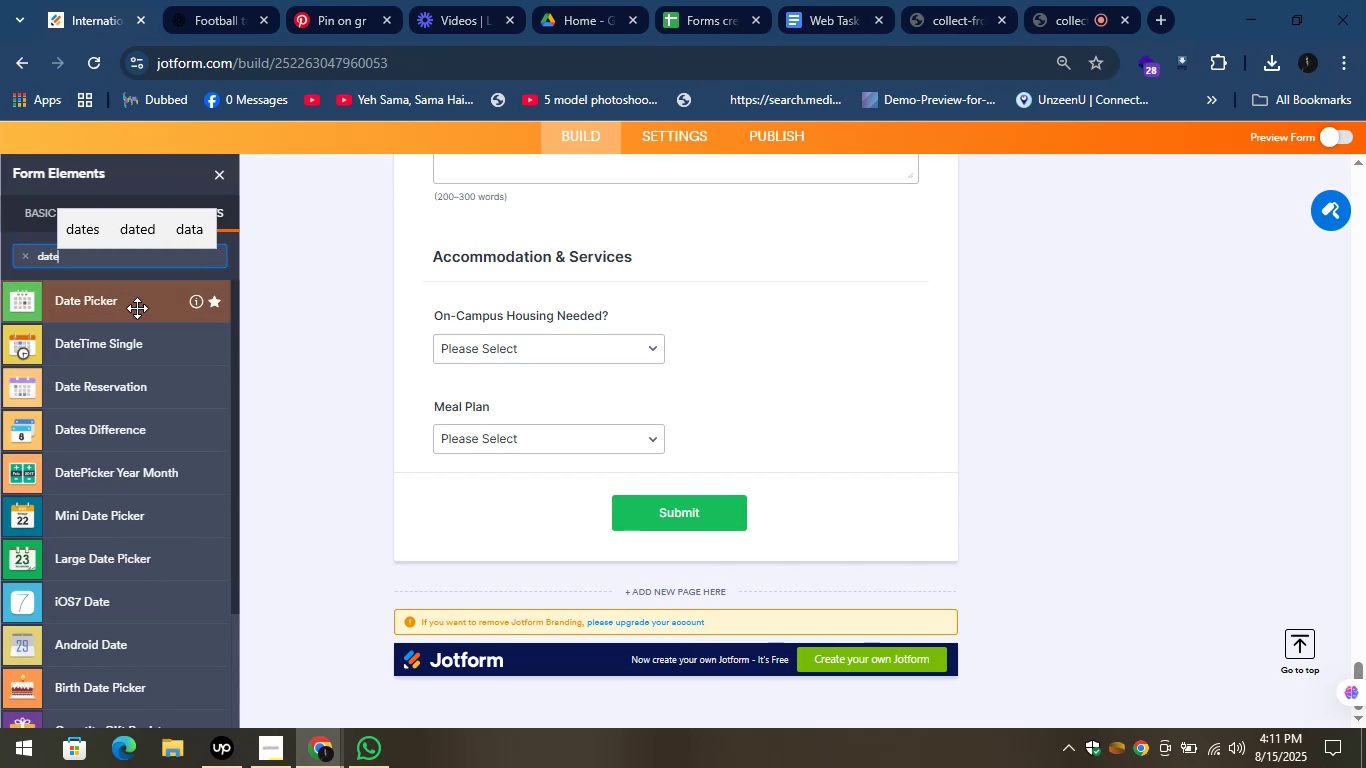 
left_click_drag(start_coordinate=[110, 302], to_coordinate=[562, 484])
 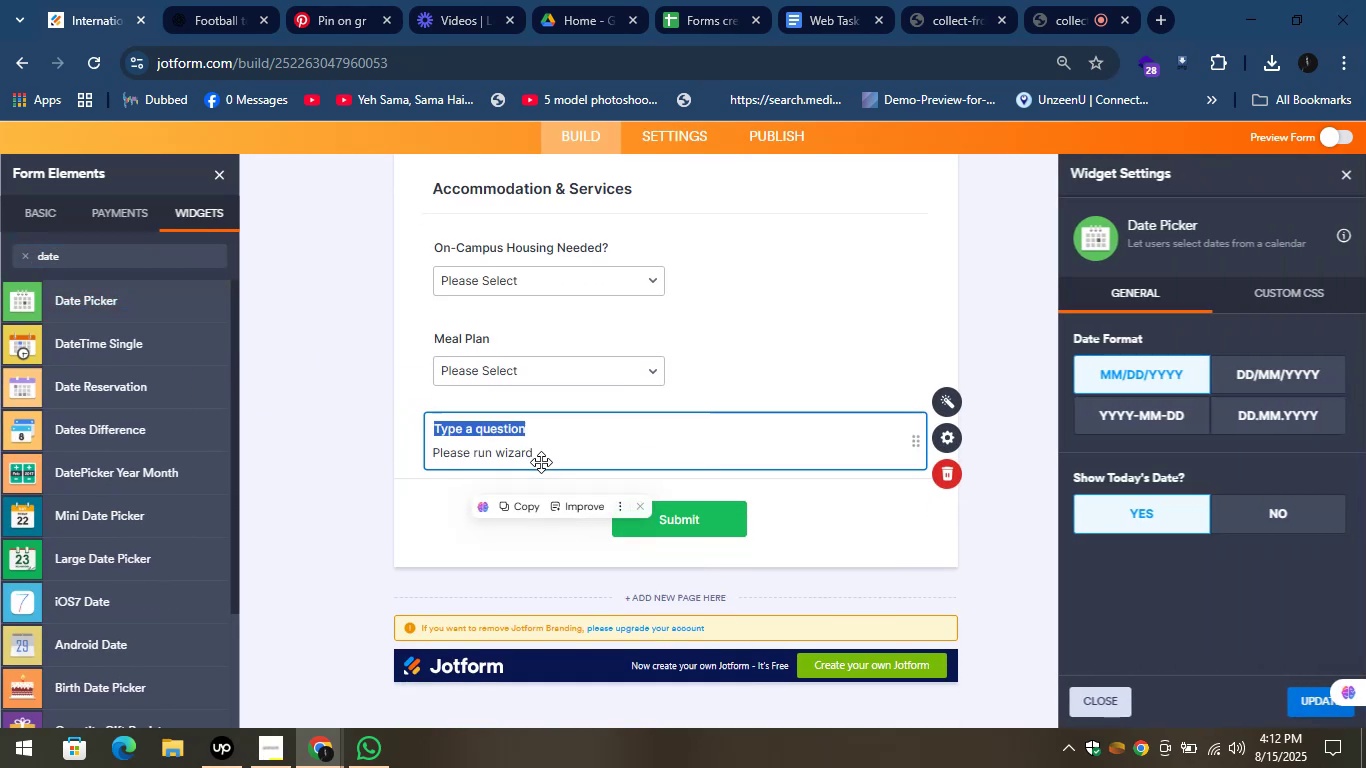 
key(Control+V)
 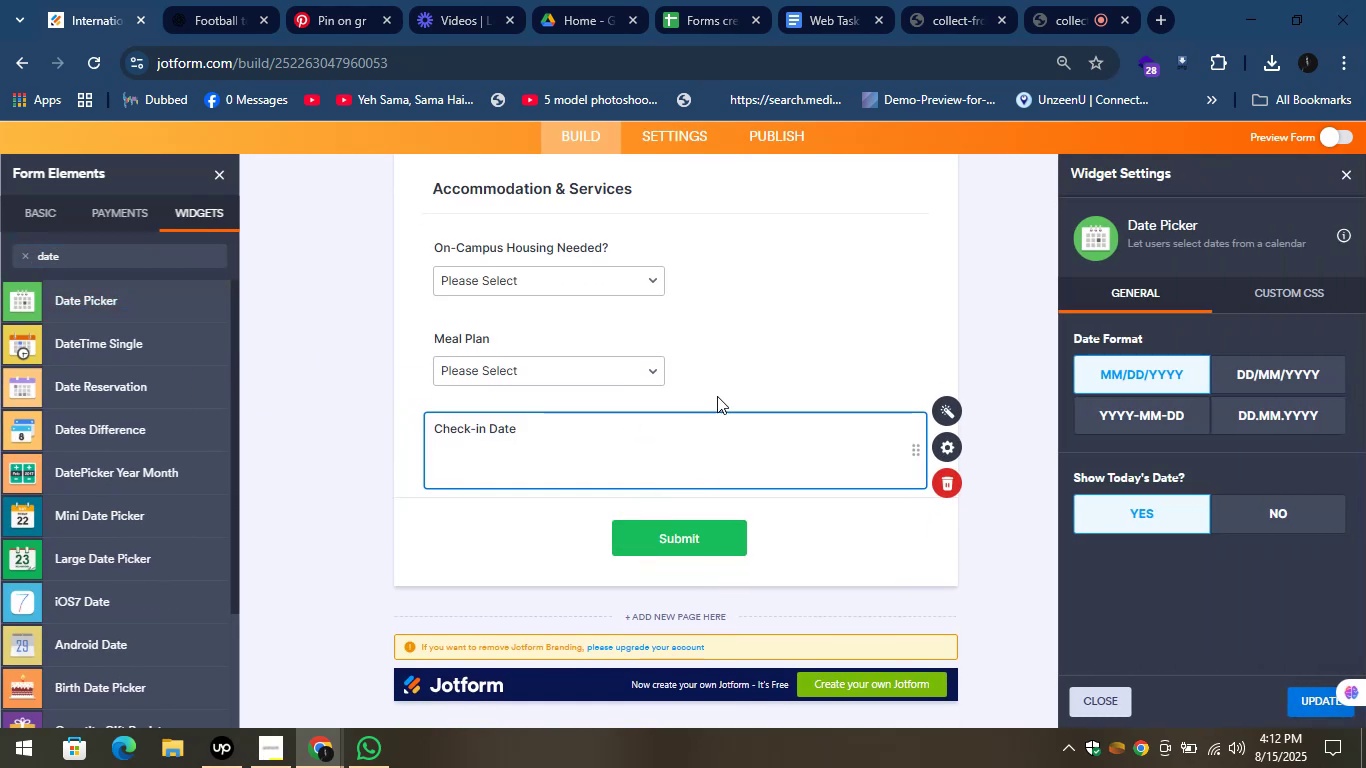 
left_click([740, 330])
 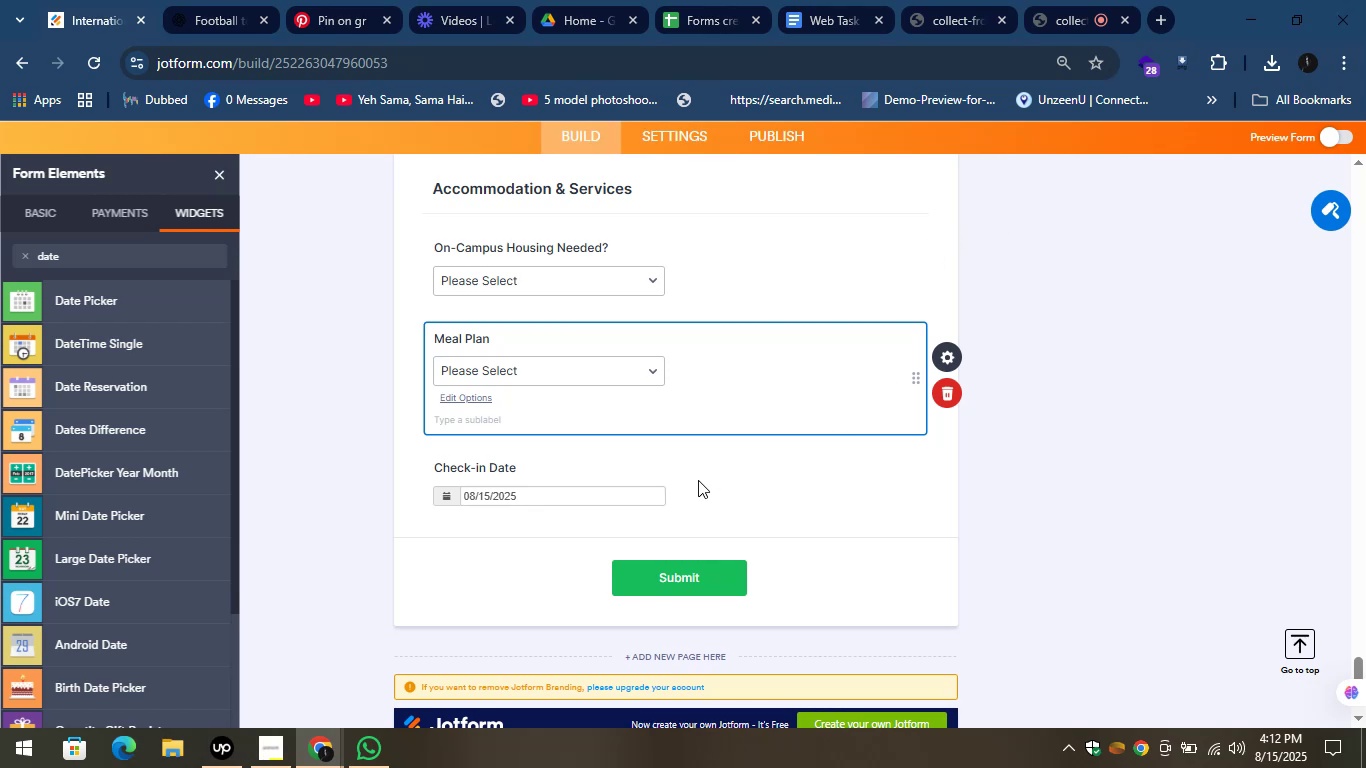 
left_click([1153, 353])
 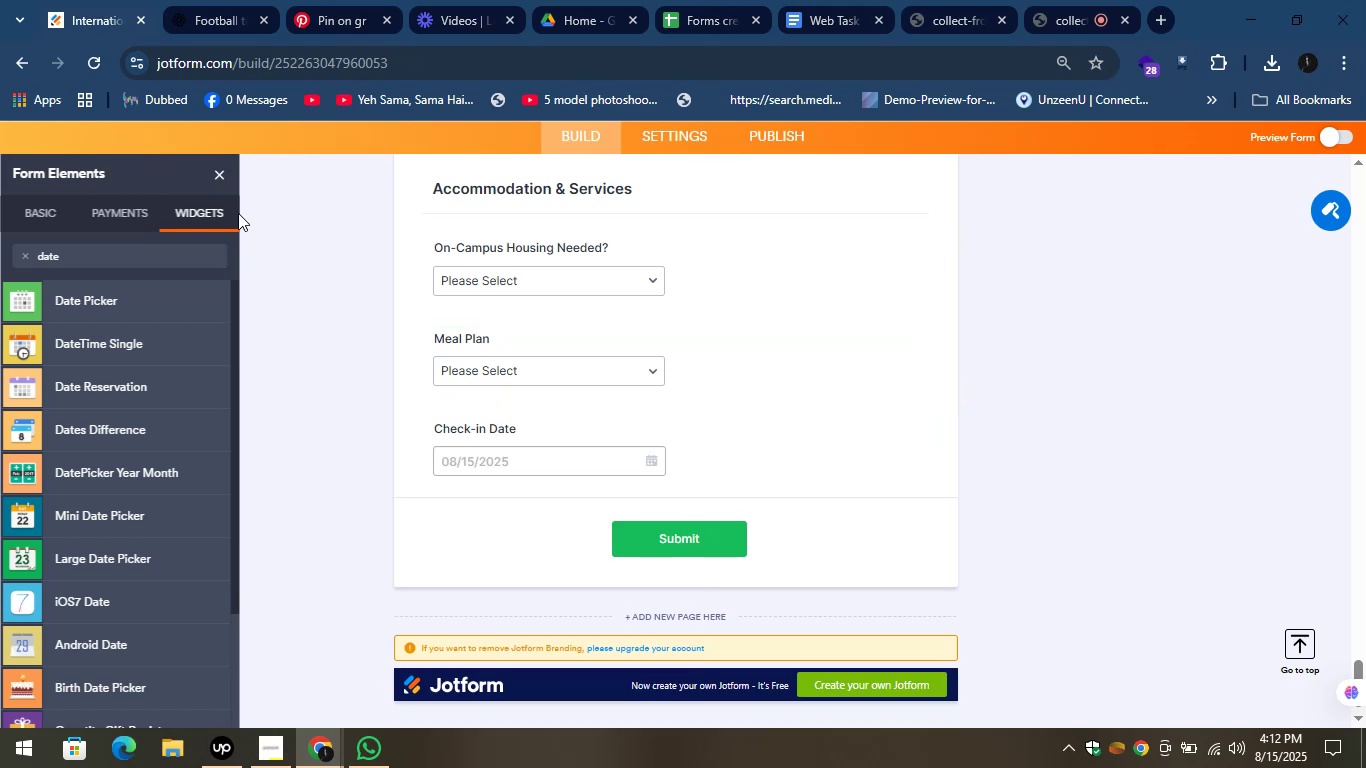 
left_click([211, 4])
 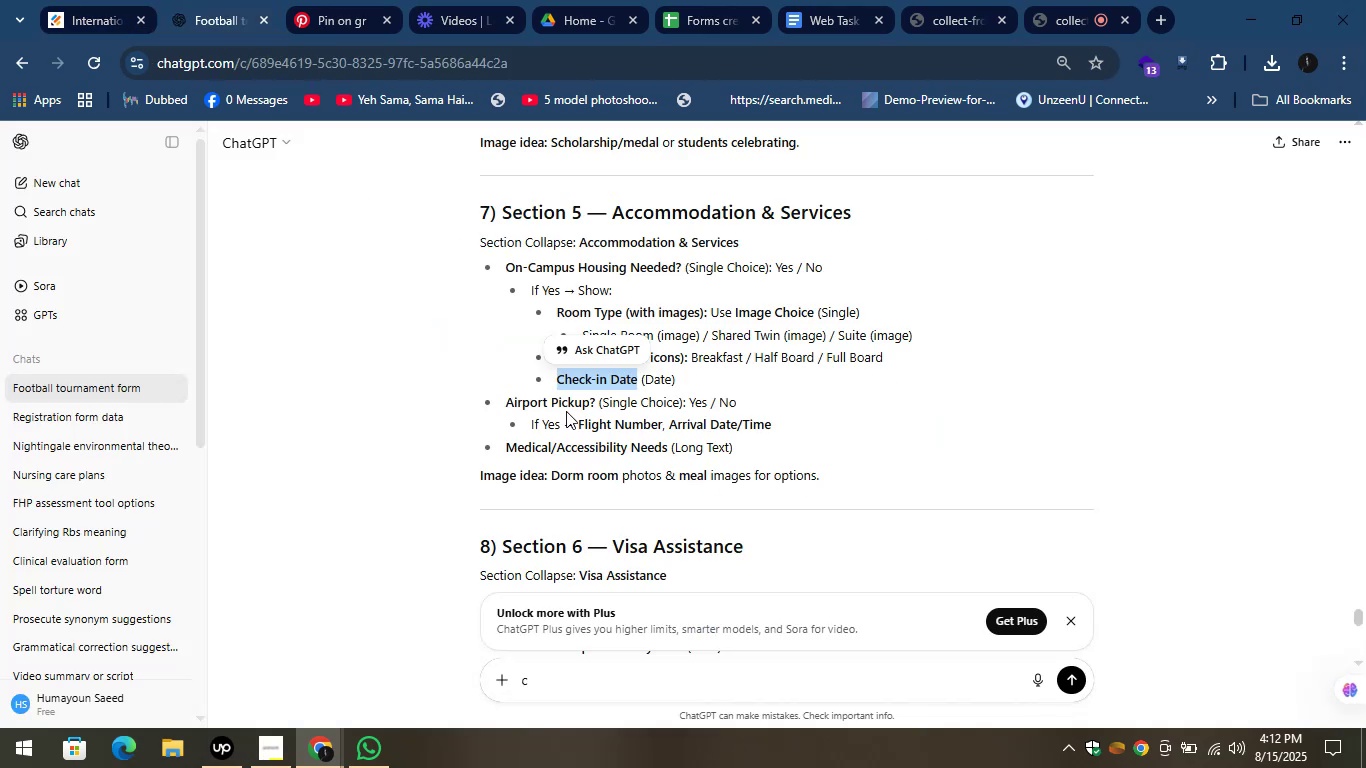 
left_click_drag(start_coordinate=[596, 399], to_coordinate=[504, 406])
 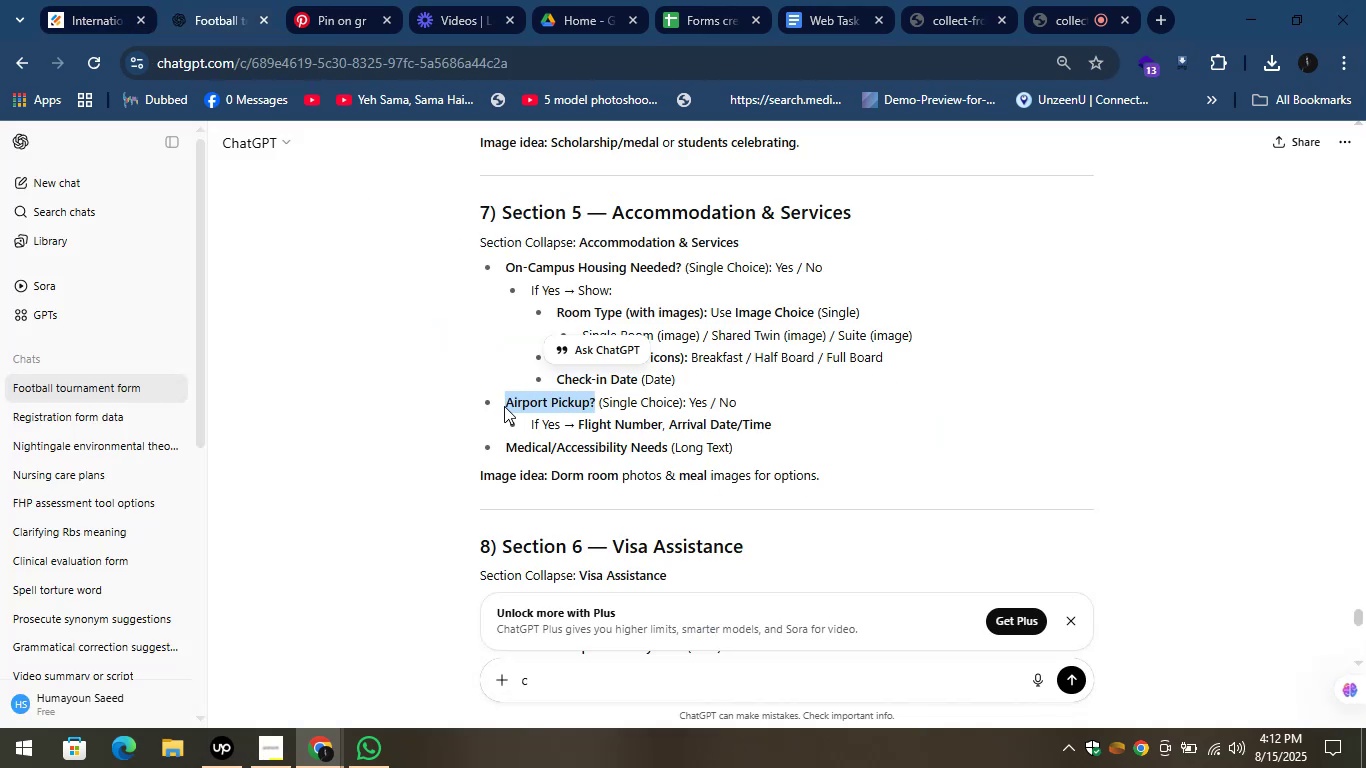 
key(Control+C)
 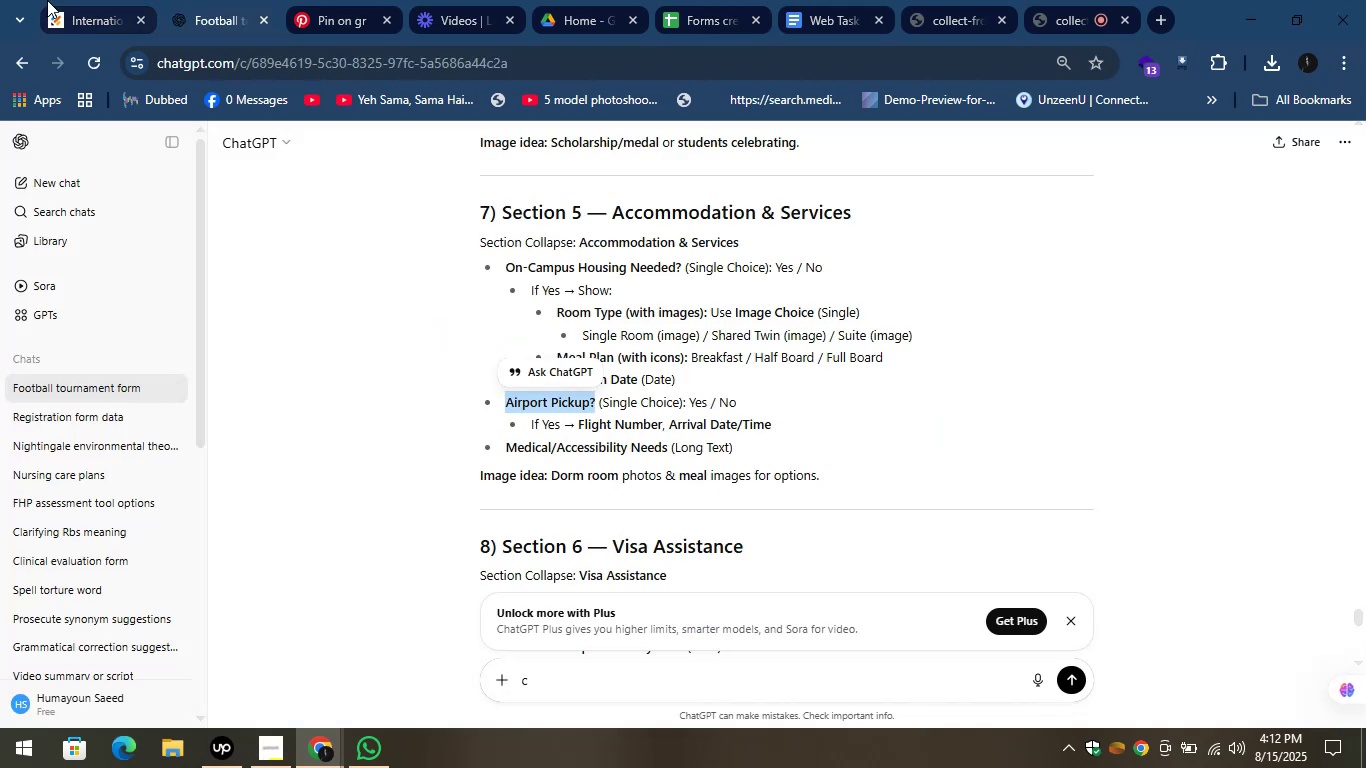 
left_click([57, 0])
 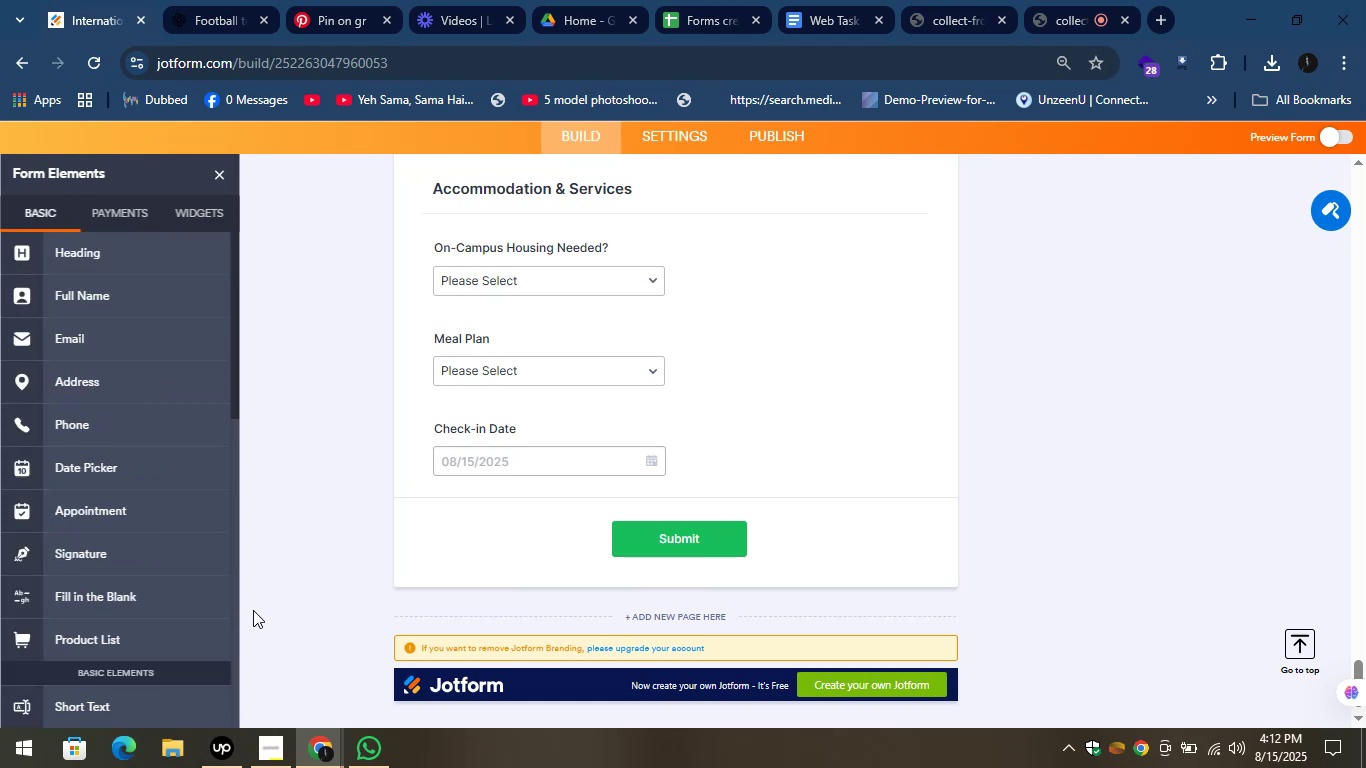 
scroll: coordinate [87, 386], scroll_direction: down, amount: 3.0
 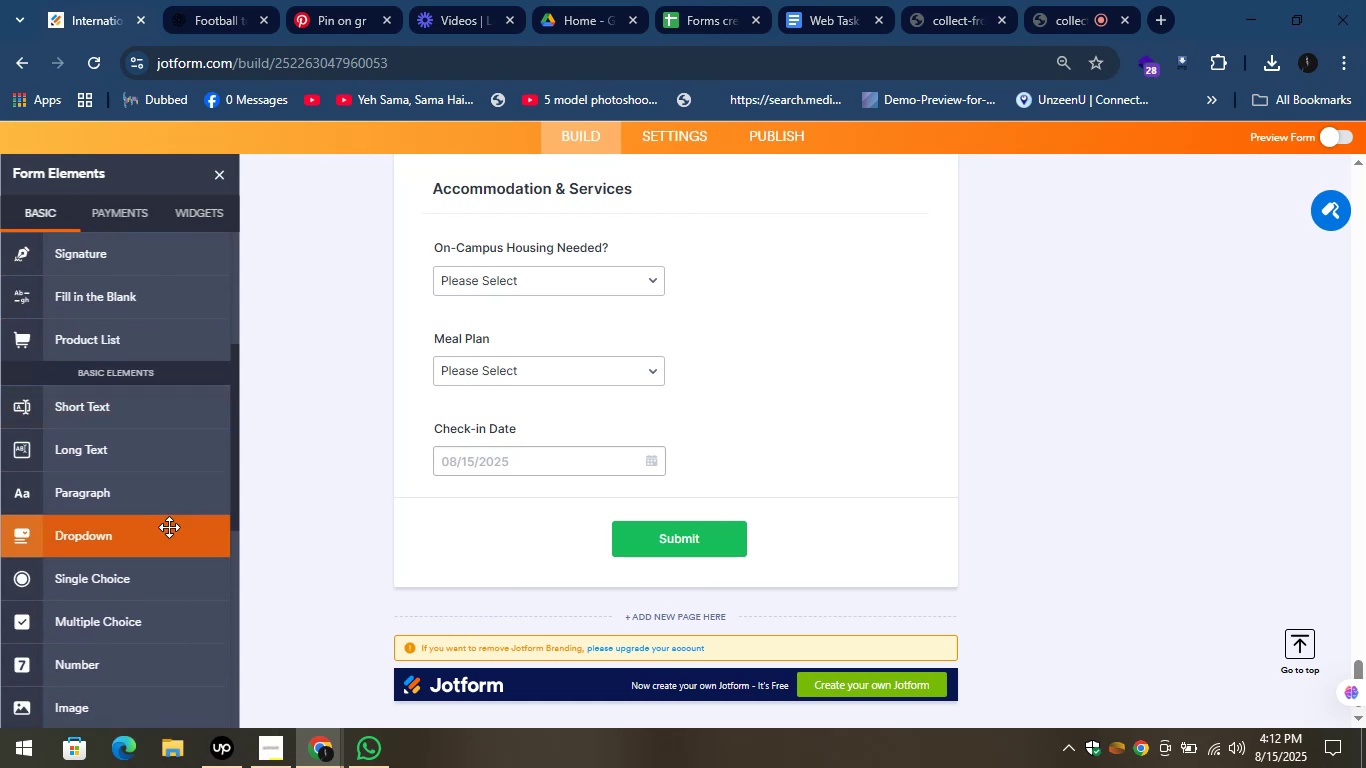 
left_click_drag(start_coordinate=[153, 539], to_coordinate=[527, 507])
 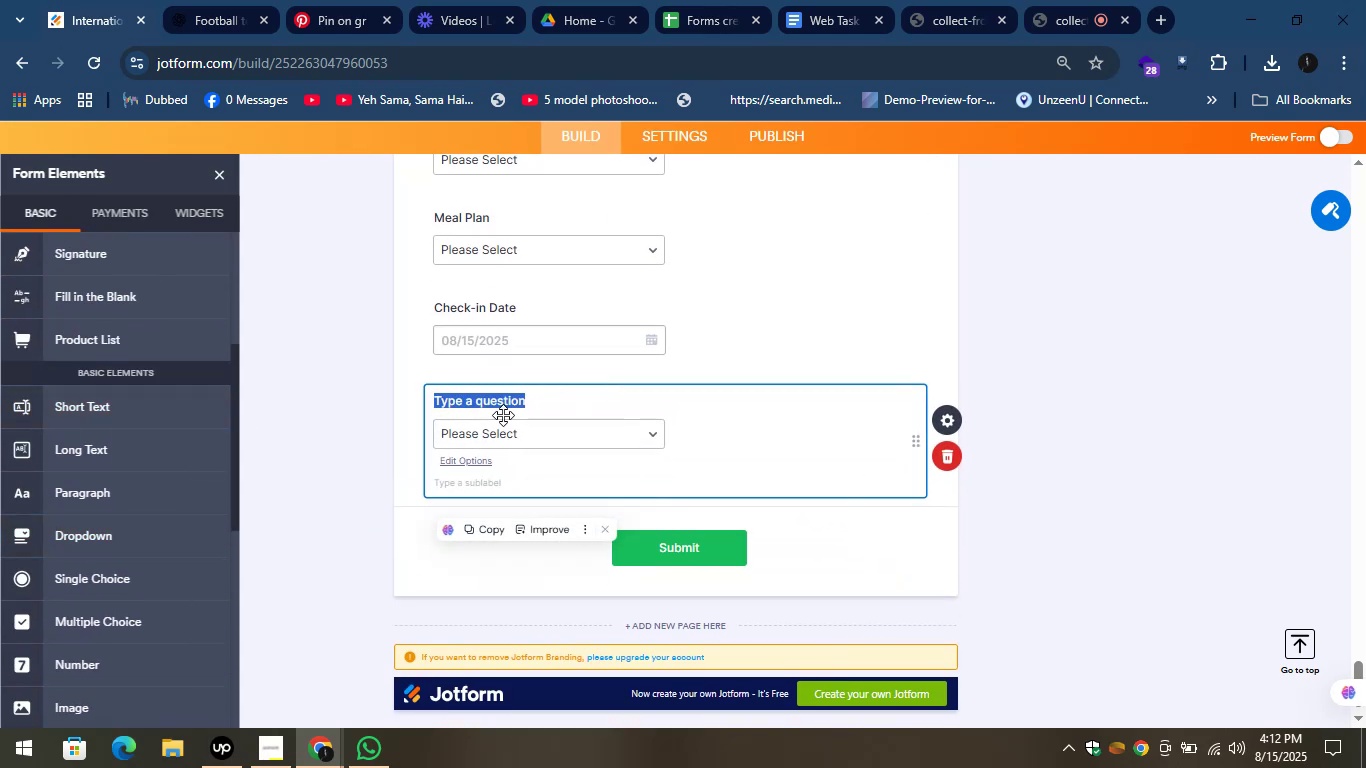 
key(Control+V)
 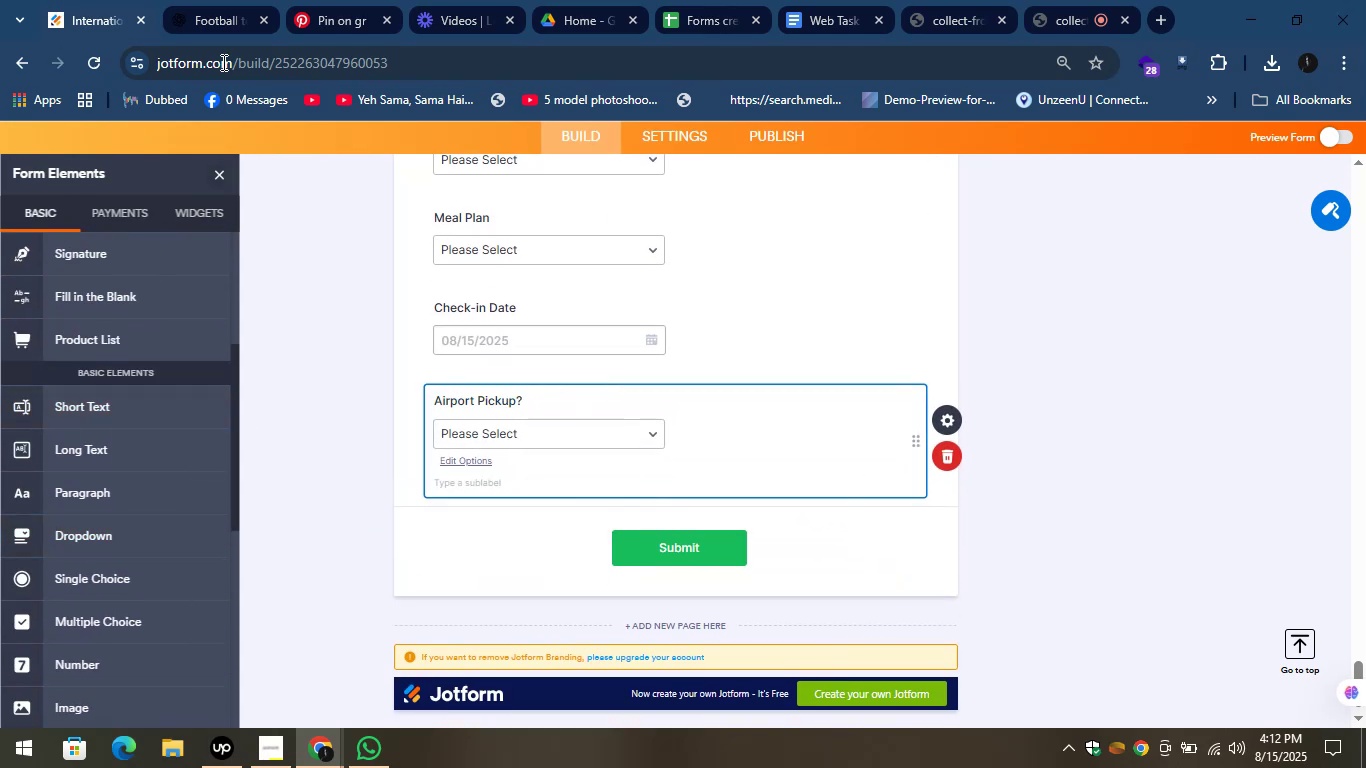 
left_click([205, 9])
 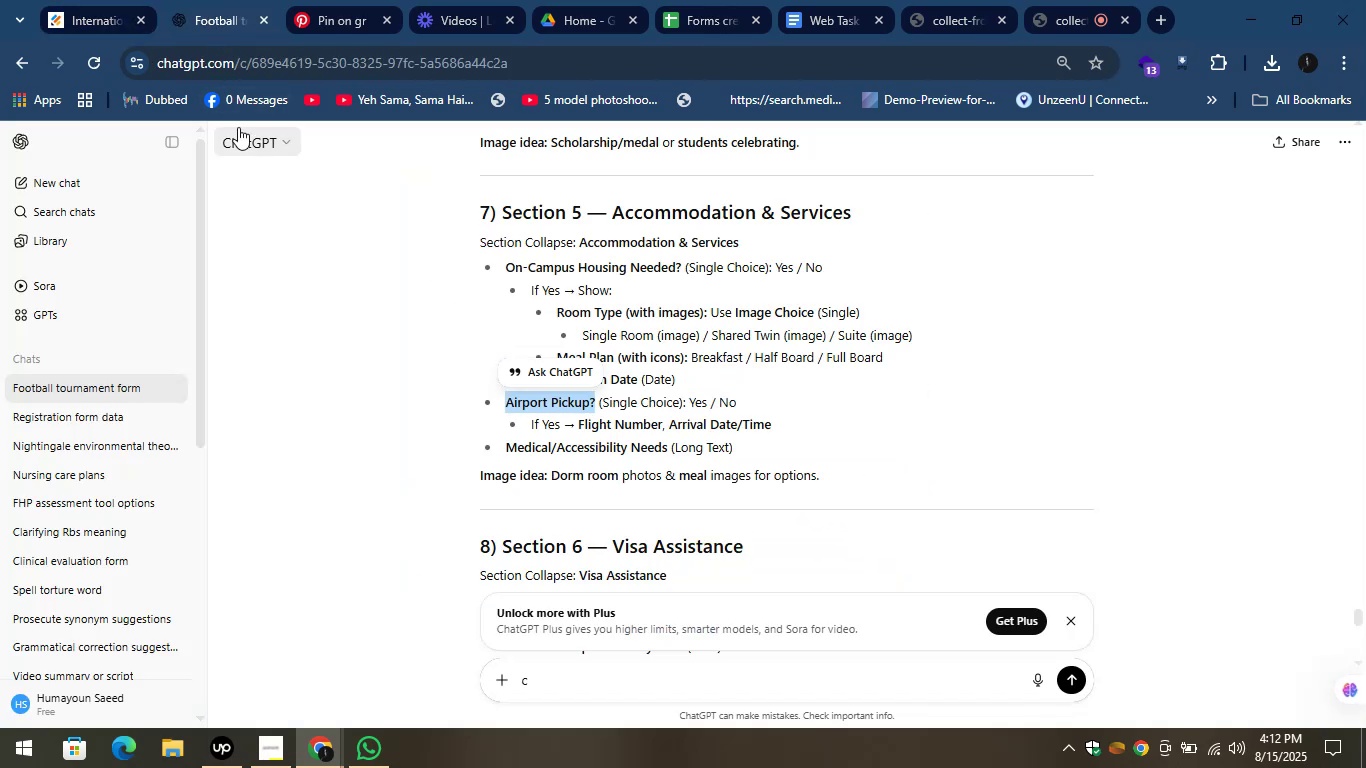 
left_click([101, 0])
 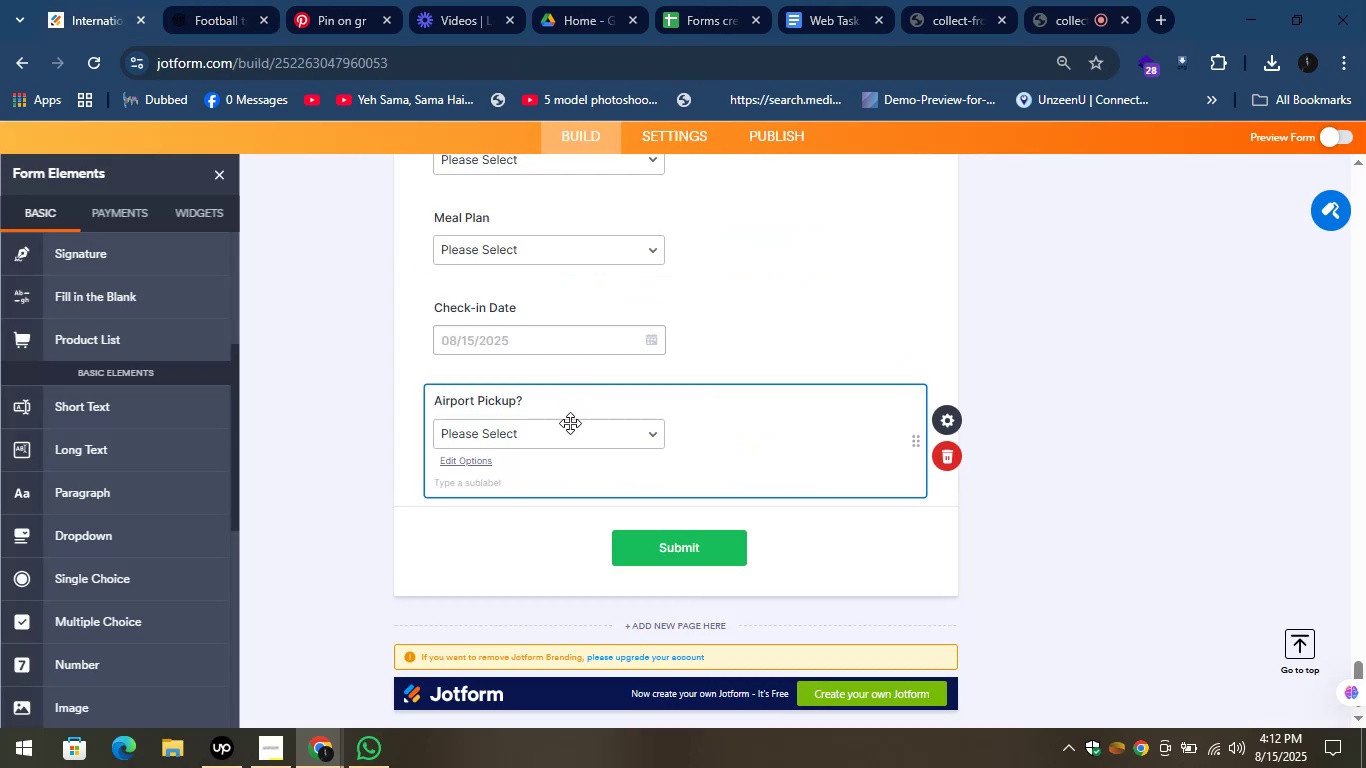 
left_click([556, 431])
 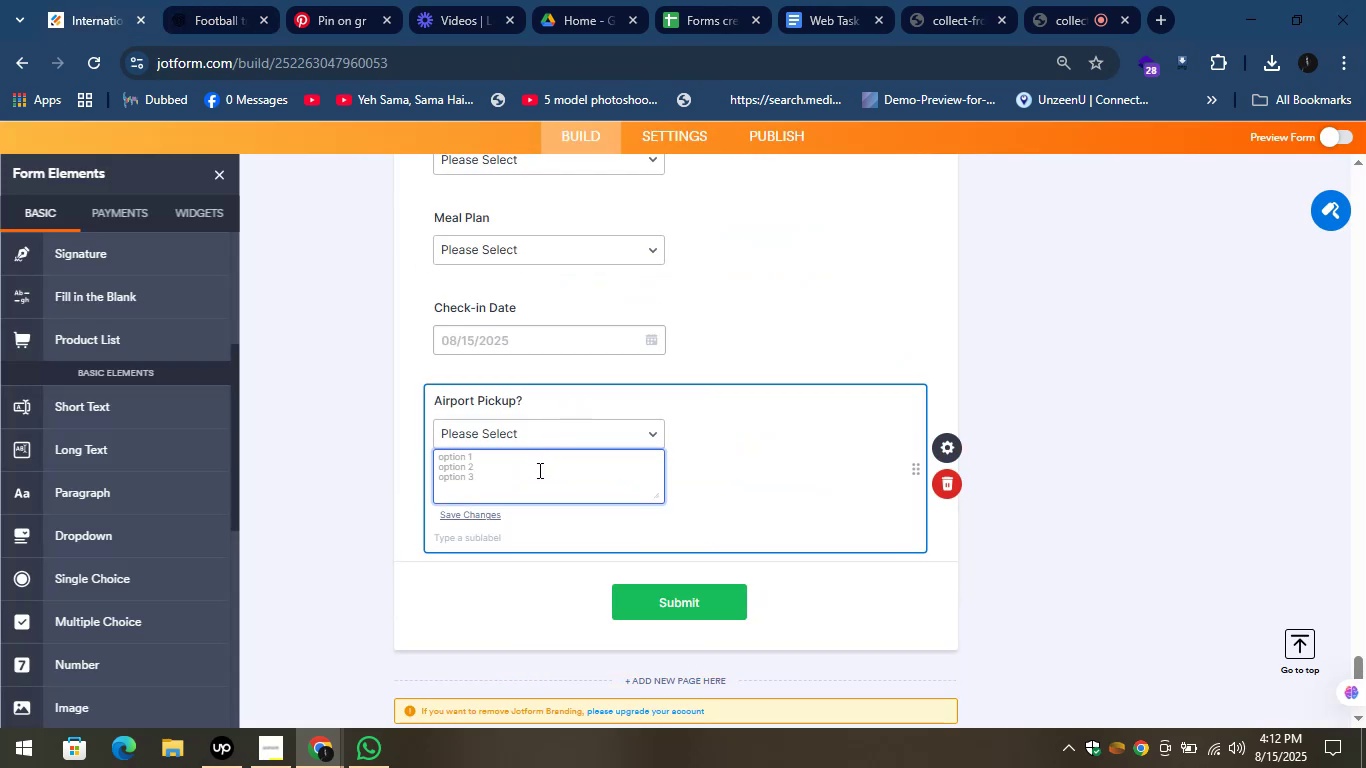 
type(Yye)
key(Backspace)
key(Backspace)
type(es )
 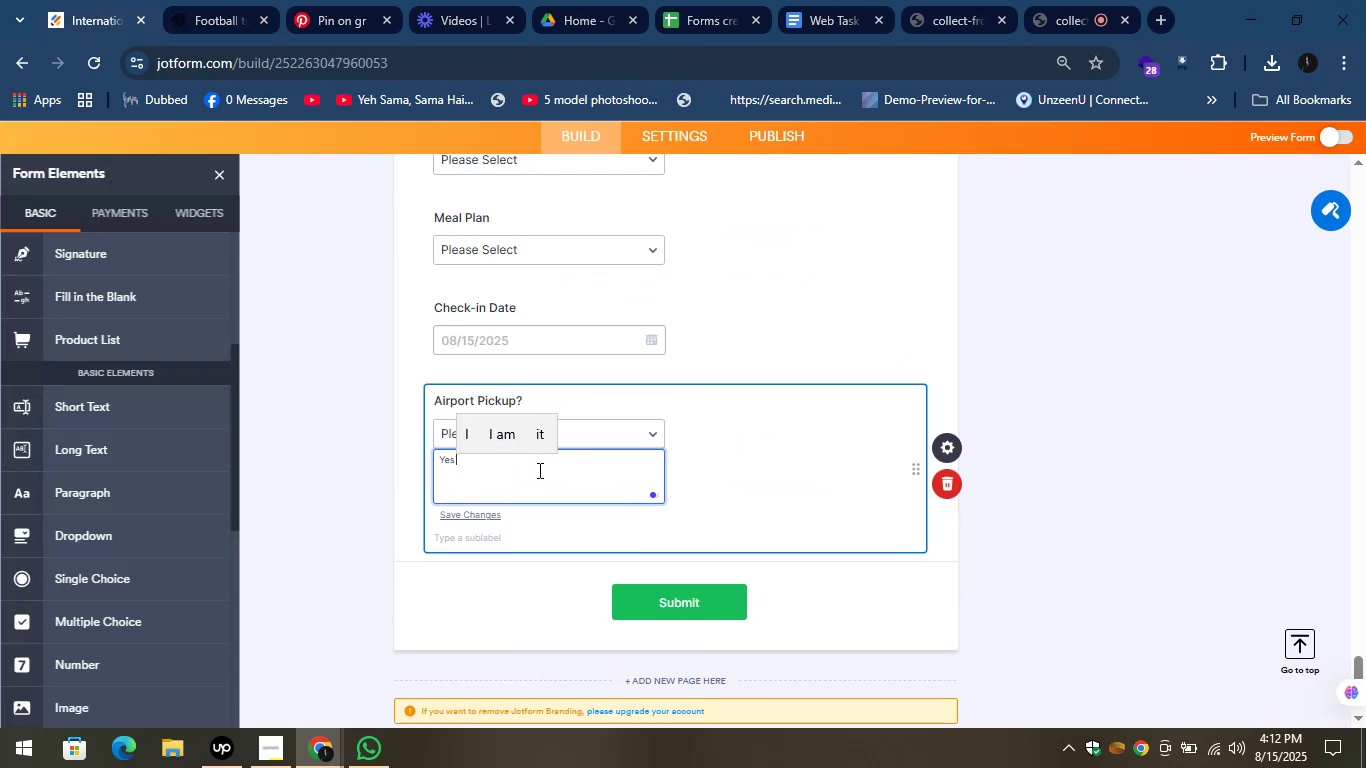 
key(Shift+Enter)
 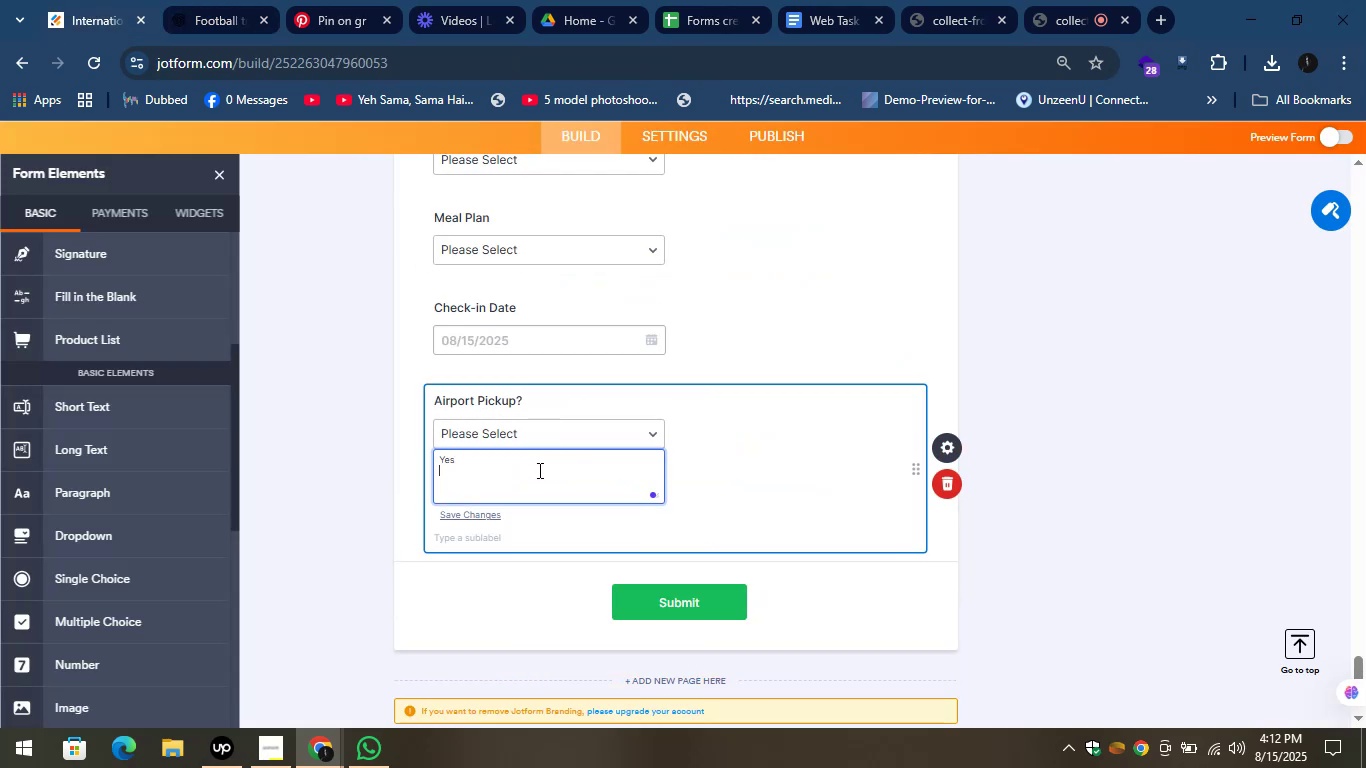 
key(Shift+Enter)
 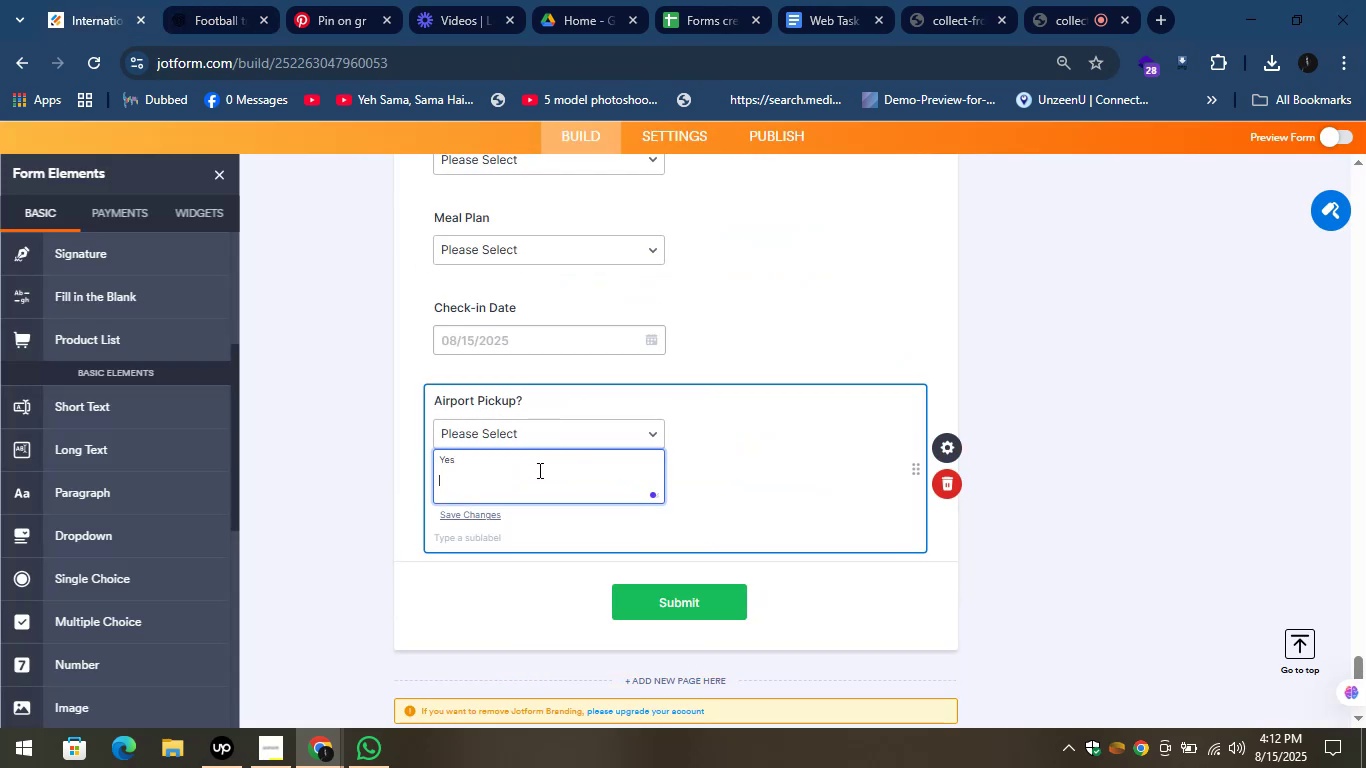 
key(CapsLock)
 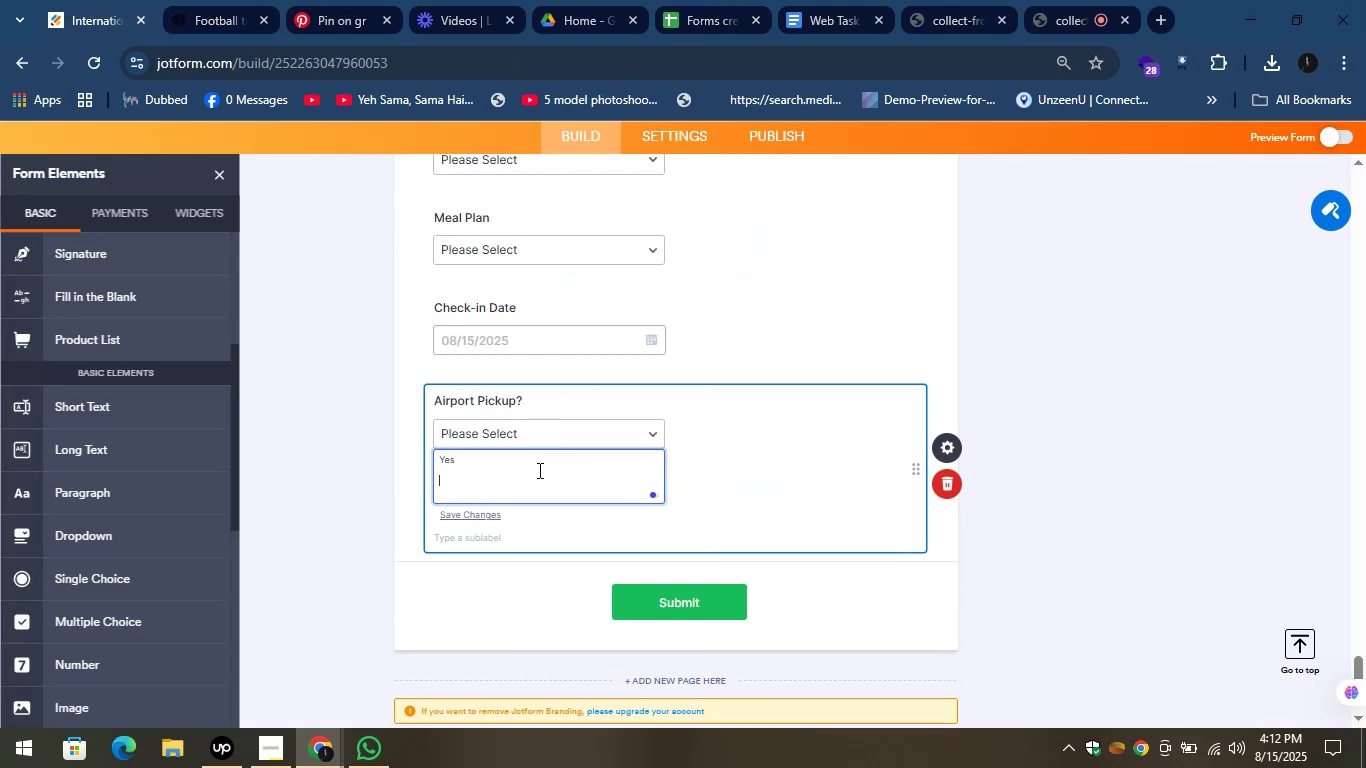 
key(N)
 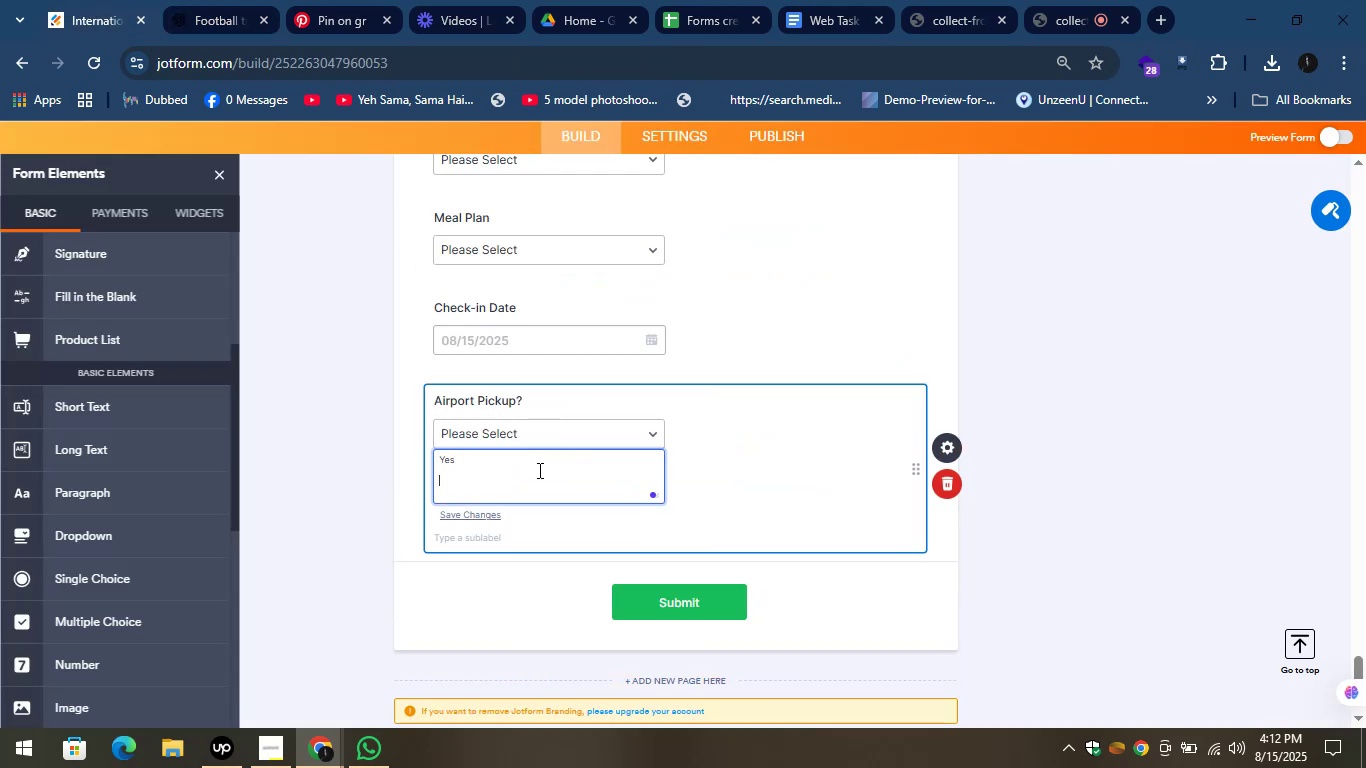 
key(CapsLock)
 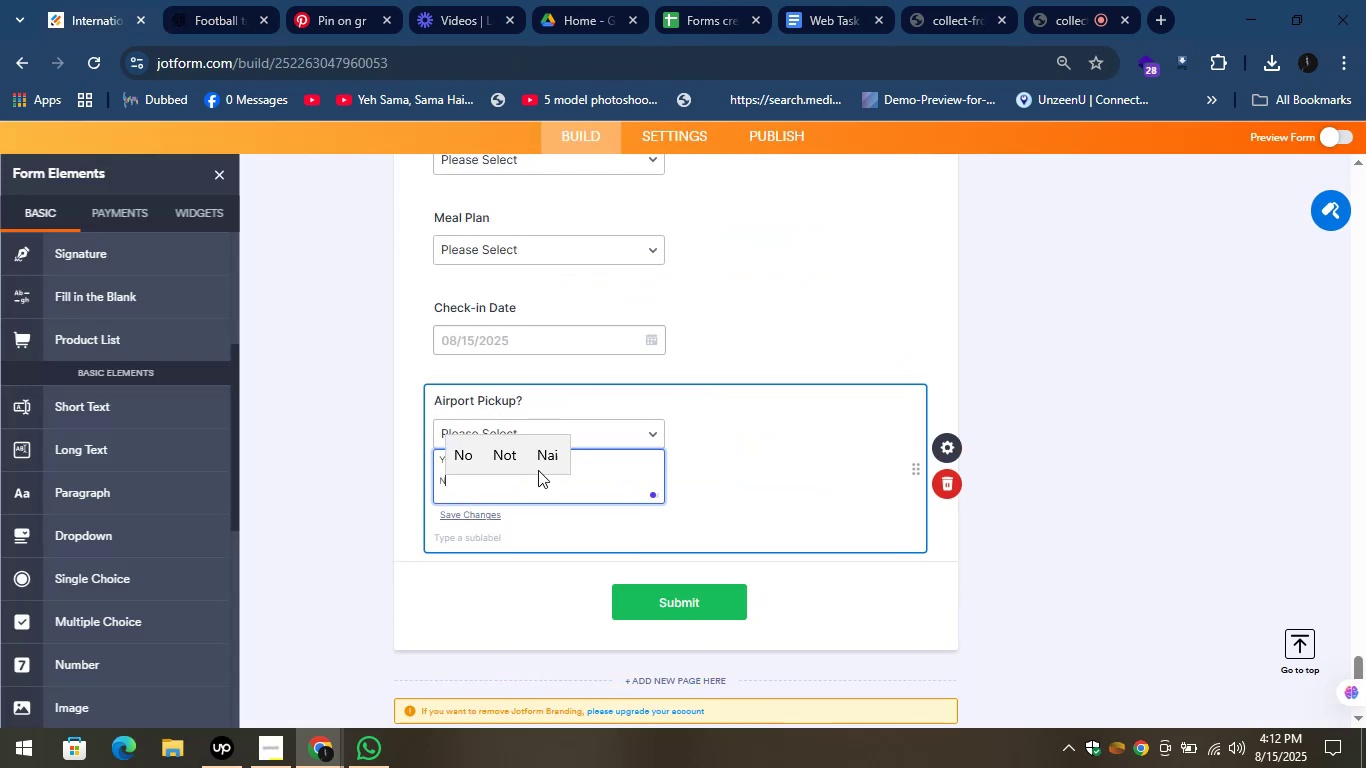 
key(O)
 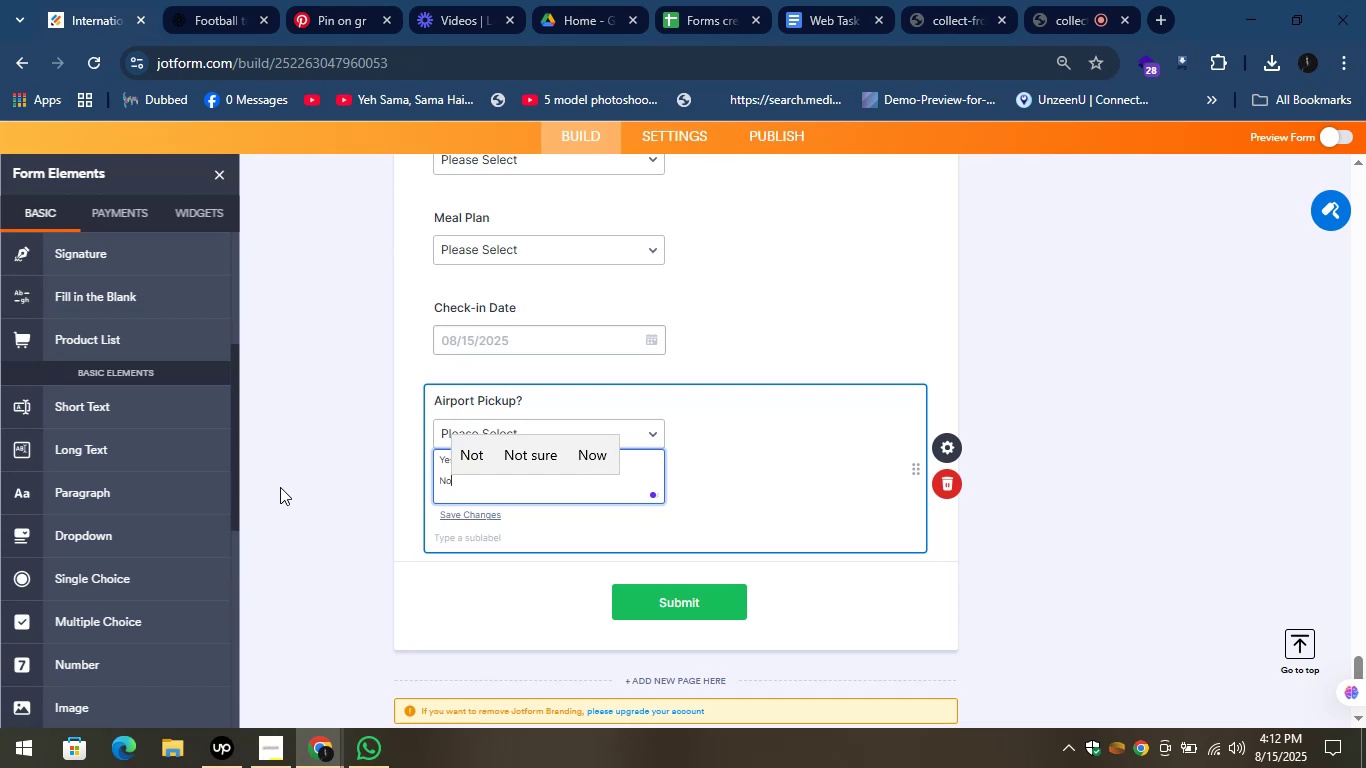 
left_click([293, 483])
 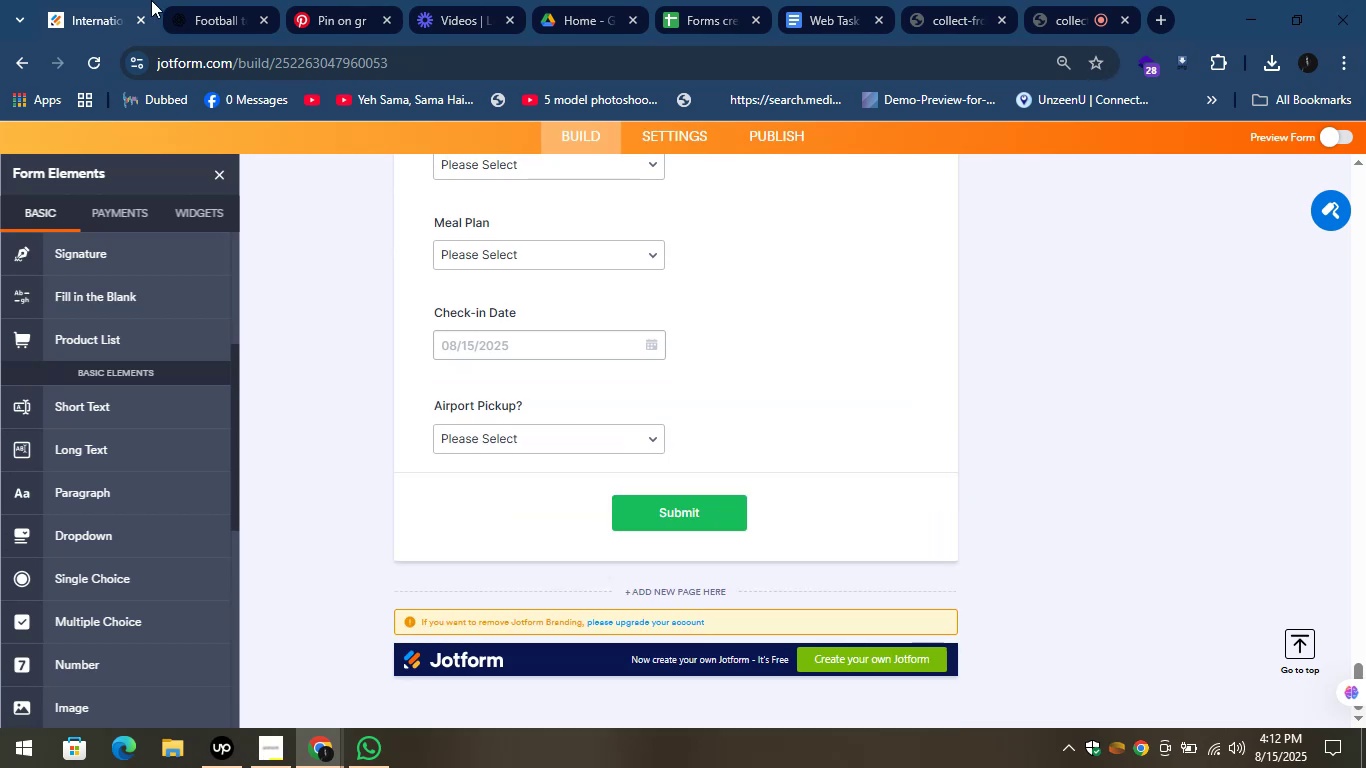 
left_click([181, 0])
 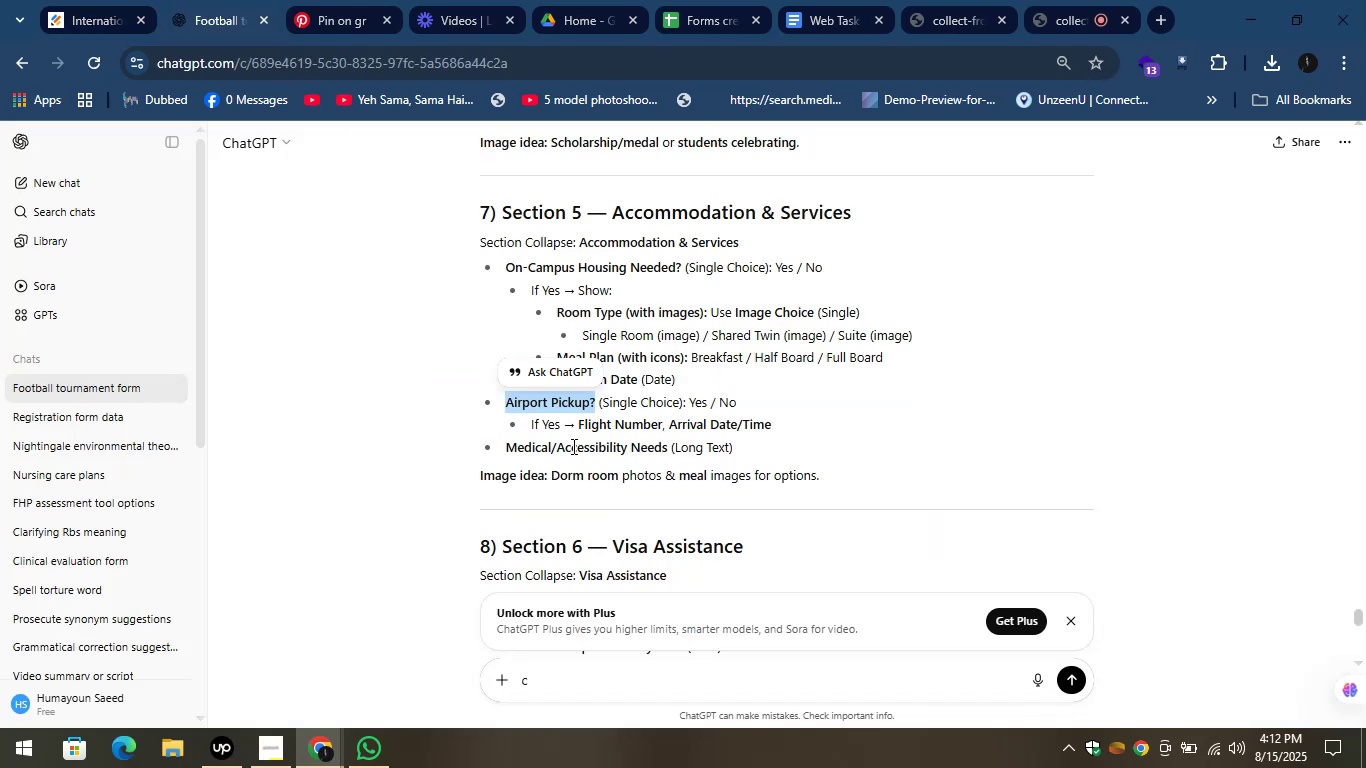 
left_click_drag(start_coordinate=[576, 426], to_coordinate=[661, 428])
 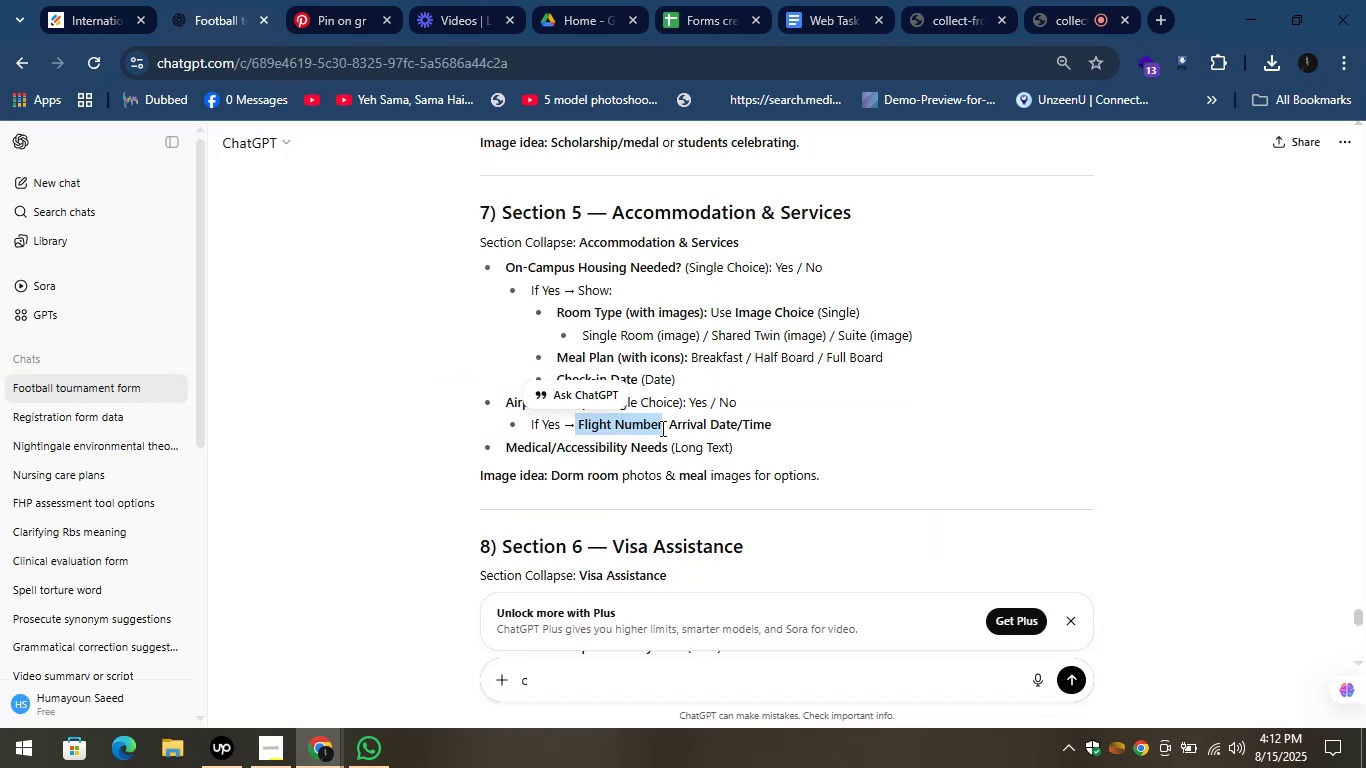 
key(Control+C)
 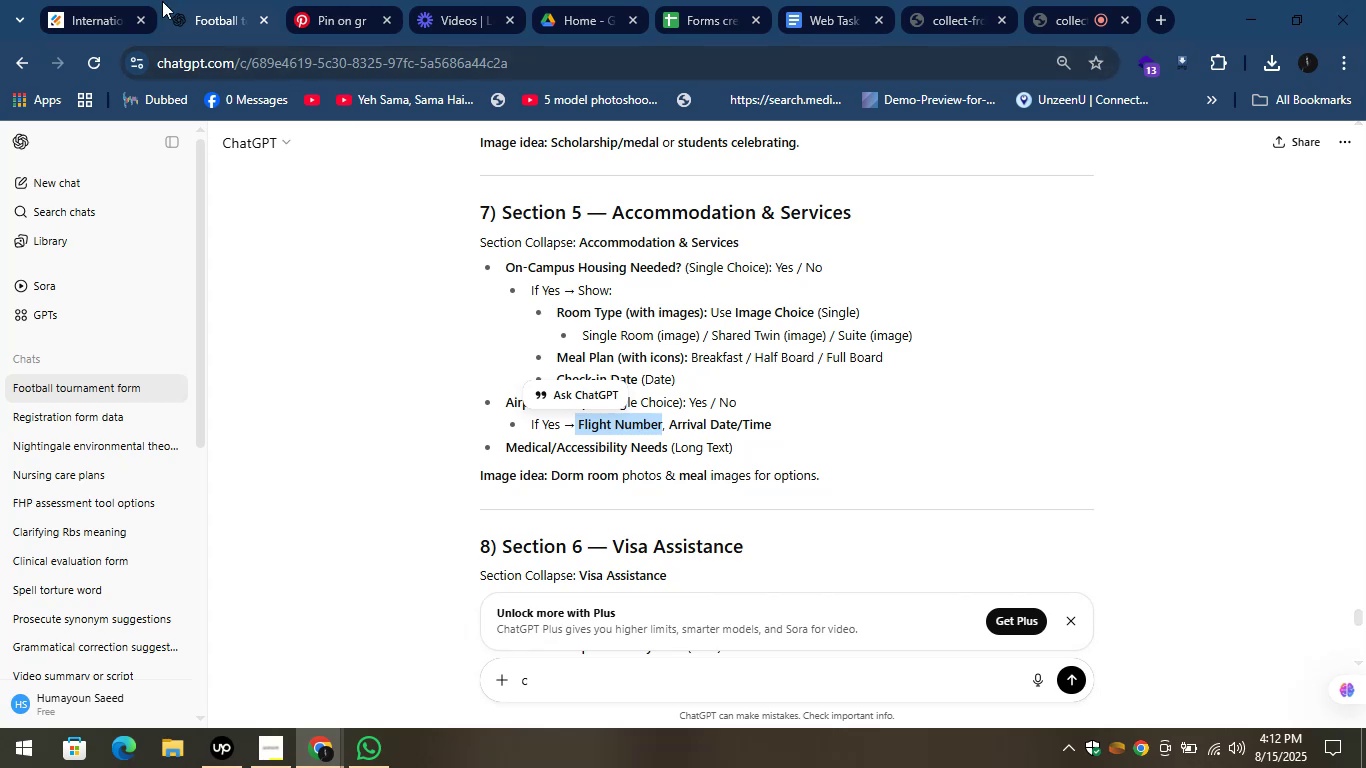 
mouse_move([81, -2])
 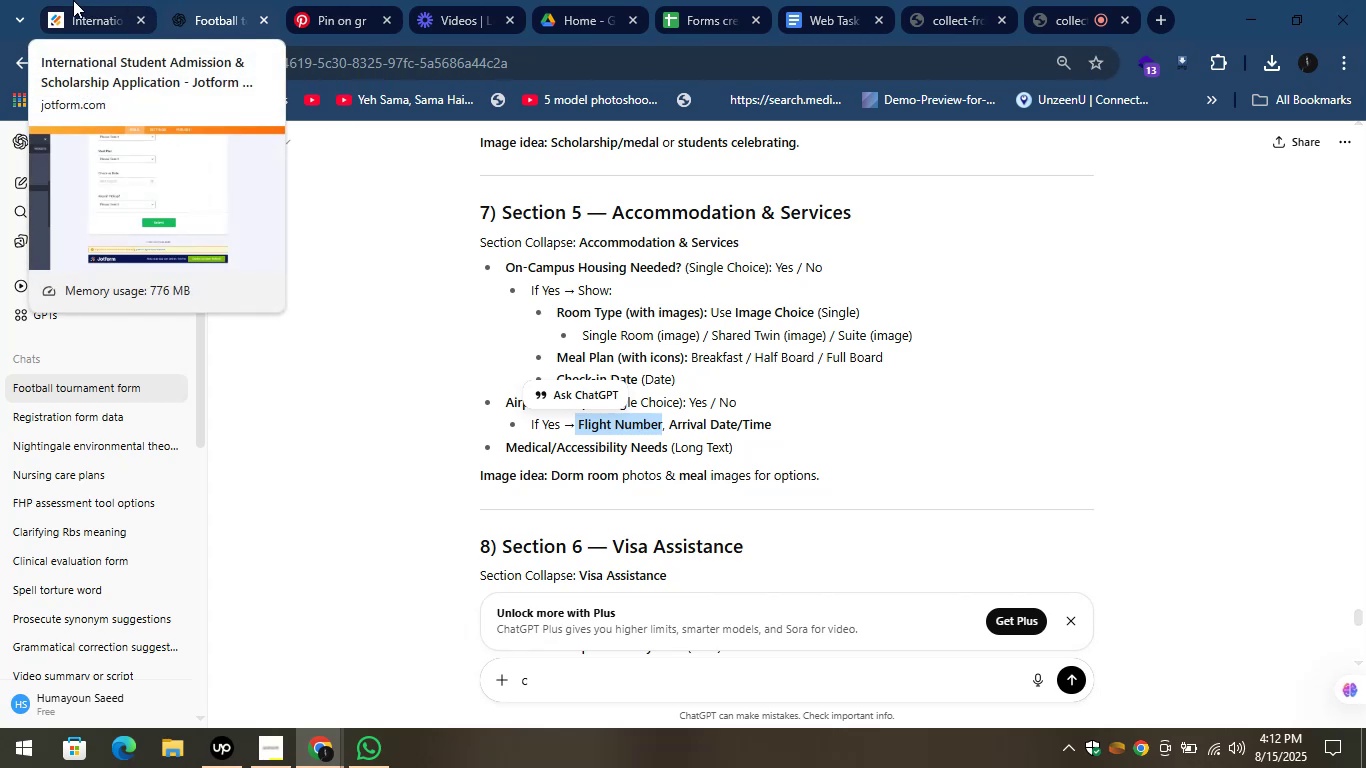 
left_click([73, 0])
 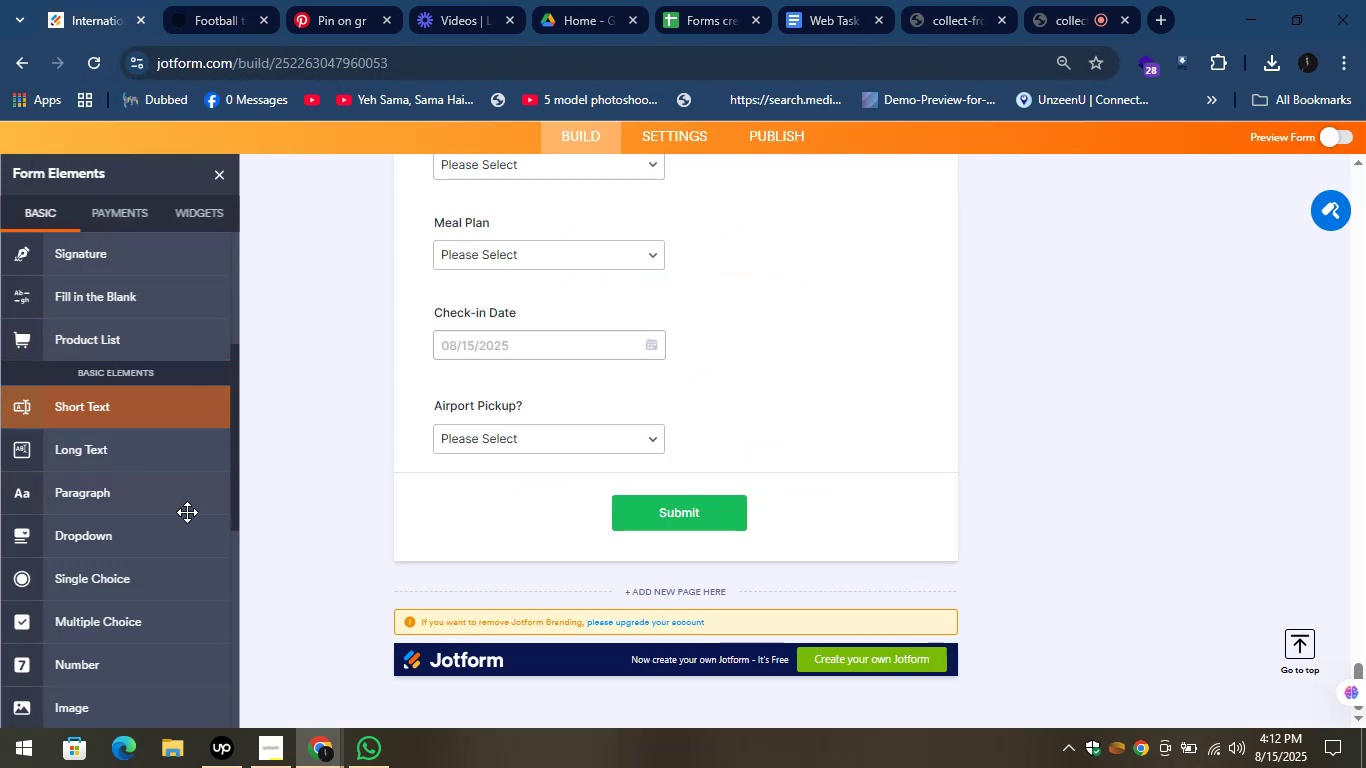 
left_click_drag(start_coordinate=[88, 400], to_coordinate=[481, 463])
 